 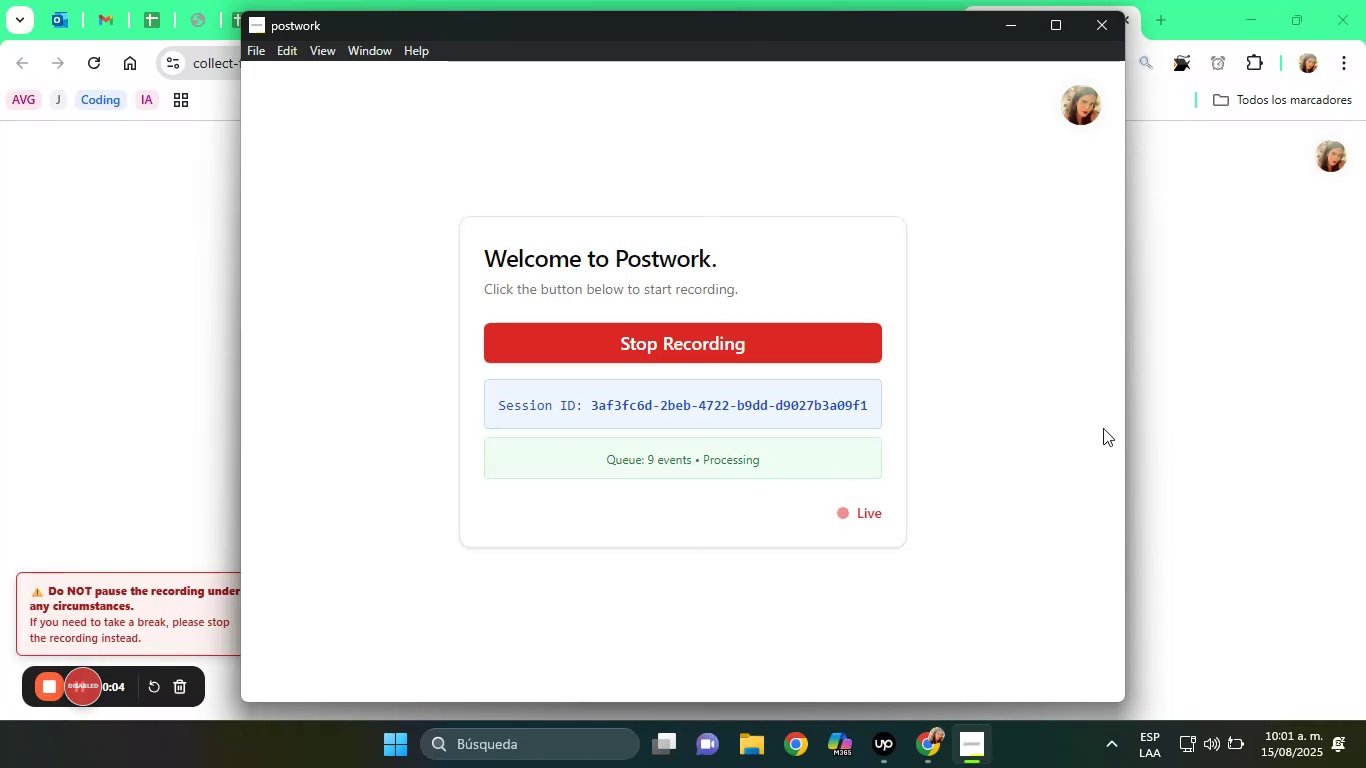 
left_click([637, 0])
 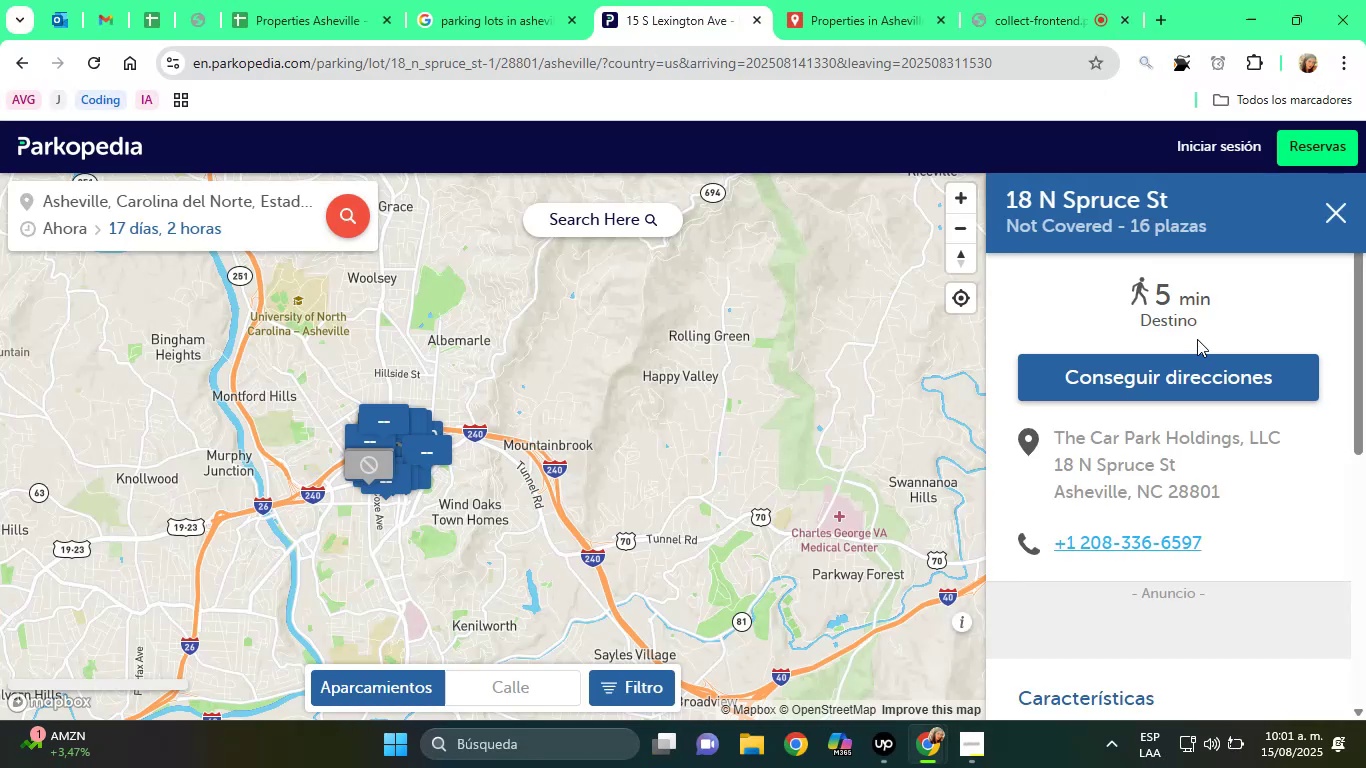 
scroll: coordinate [1198, 336], scroll_direction: up, amount: 1.0
 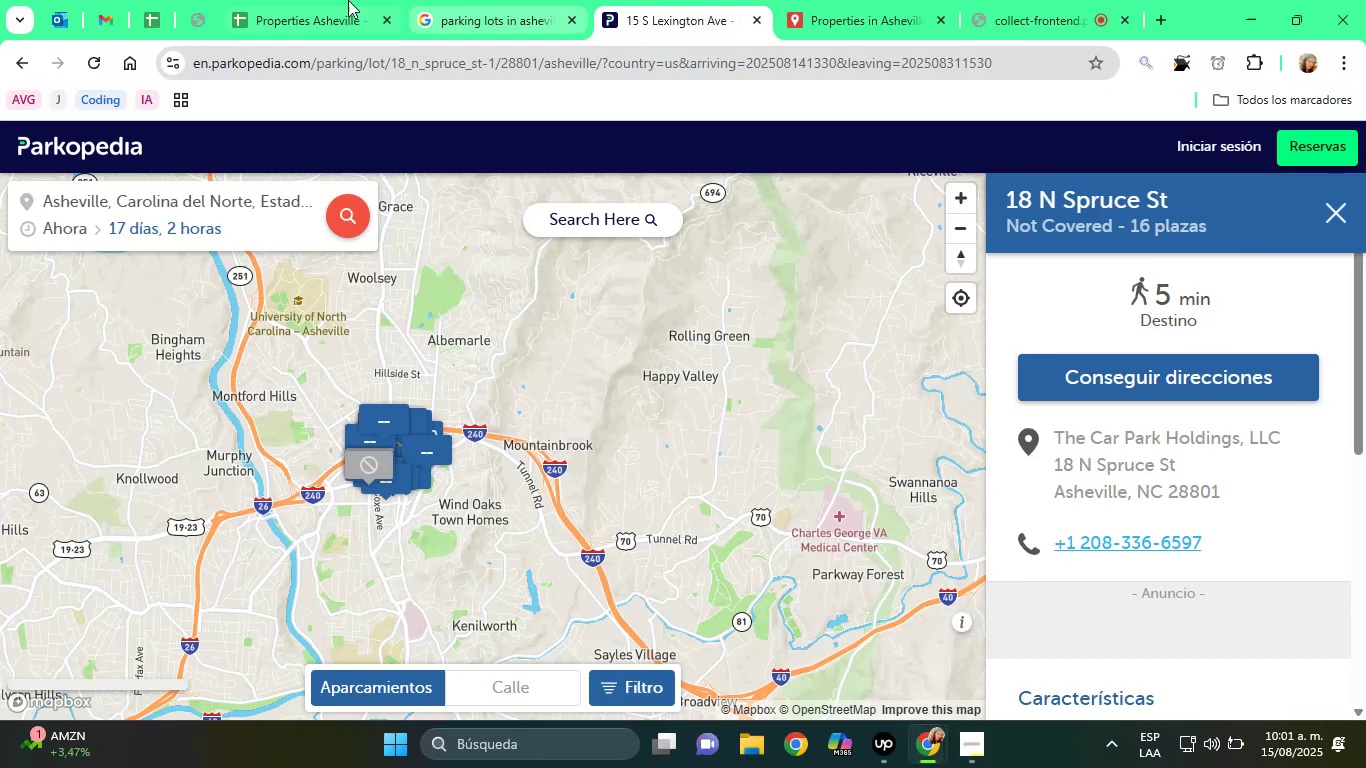 
left_click([266, 0])
 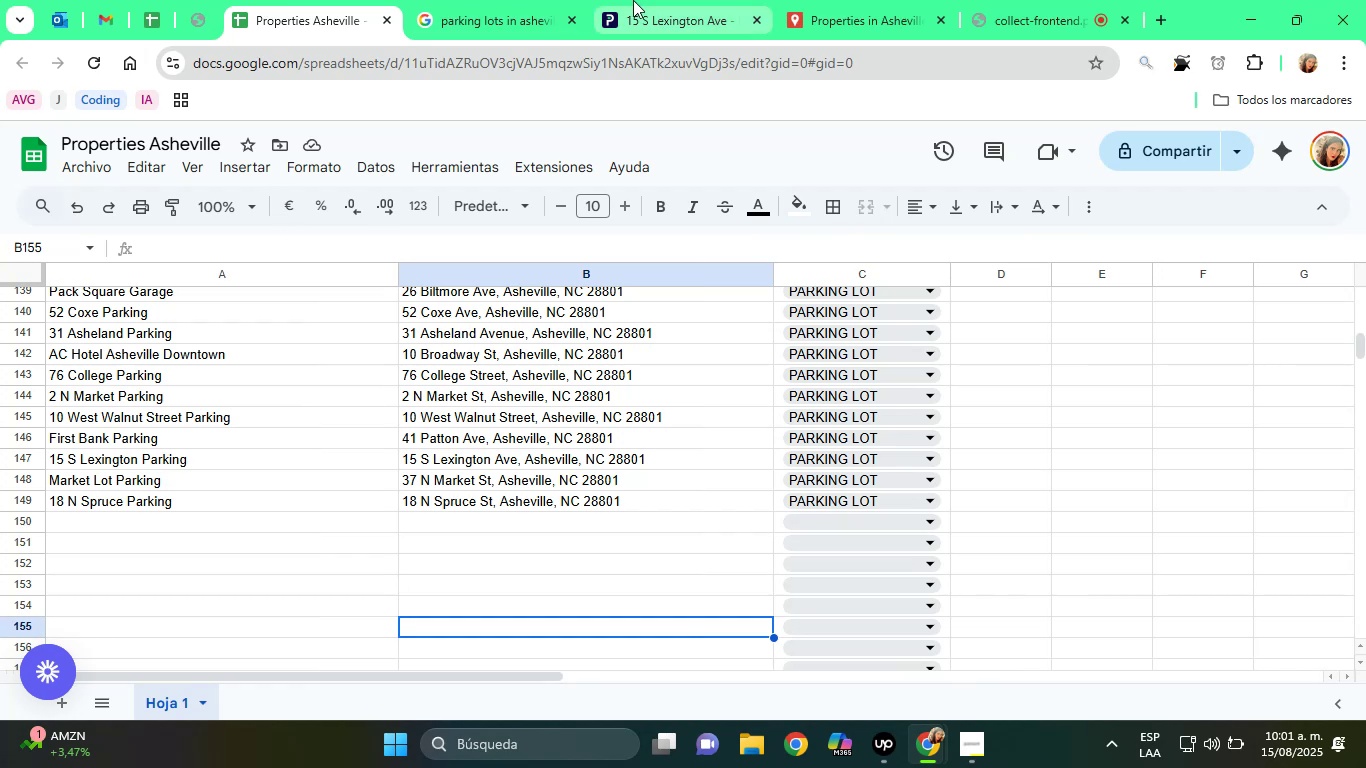 
left_click([633, 0])
 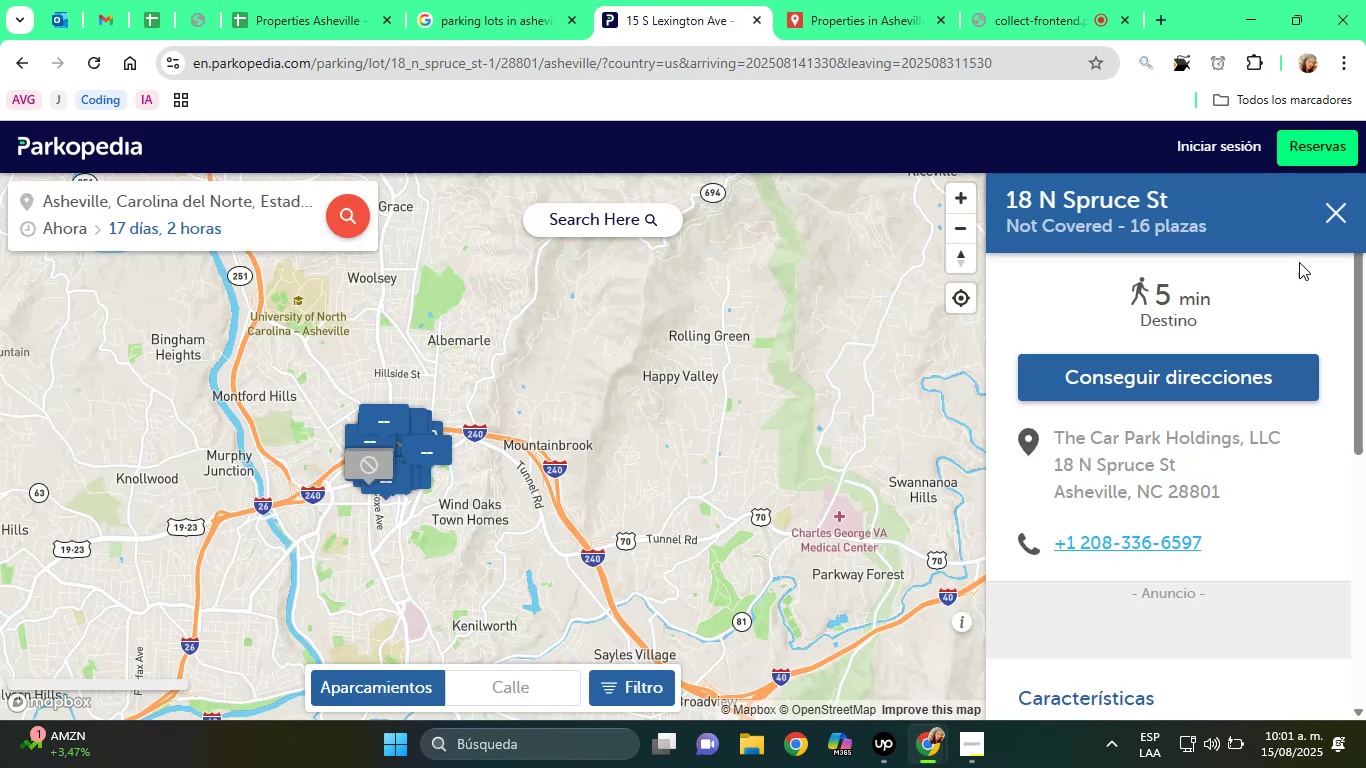 
left_click([1339, 214])
 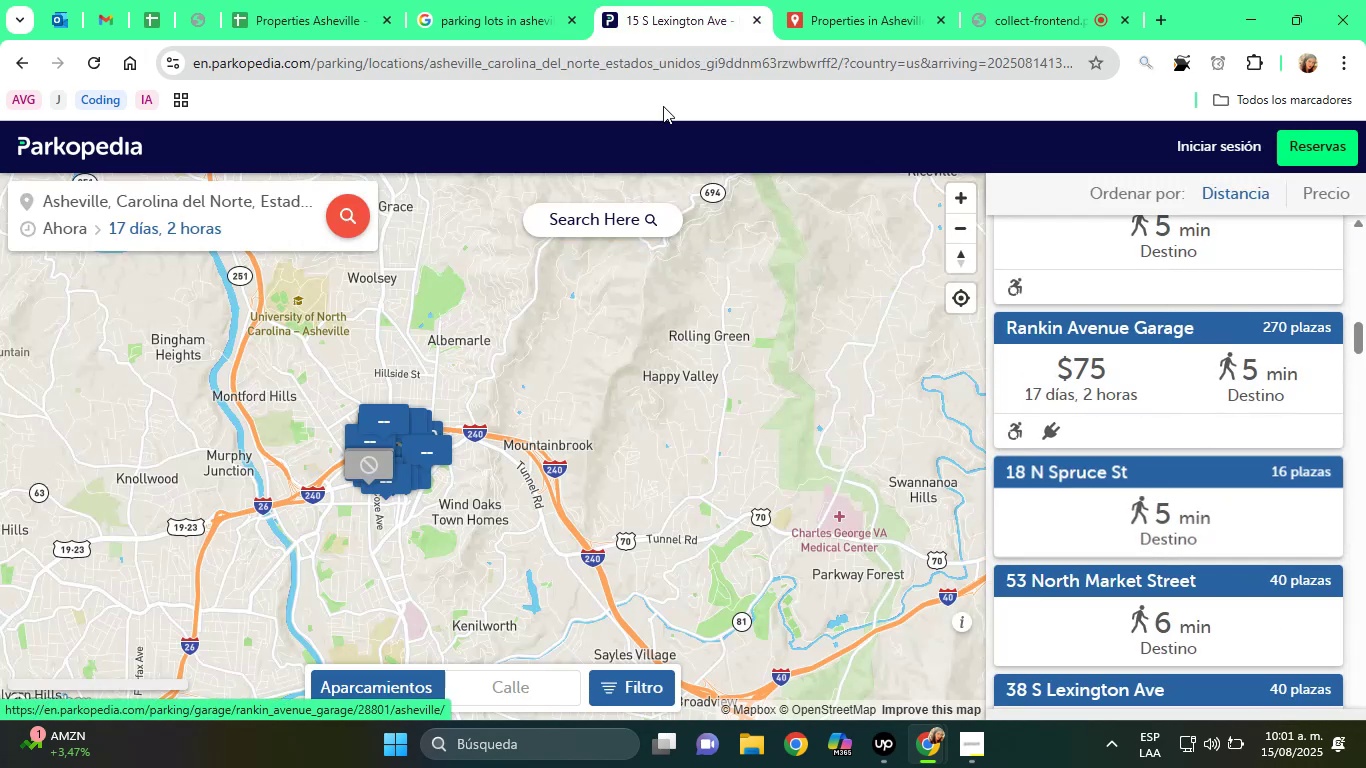 
left_click([341, 0])
 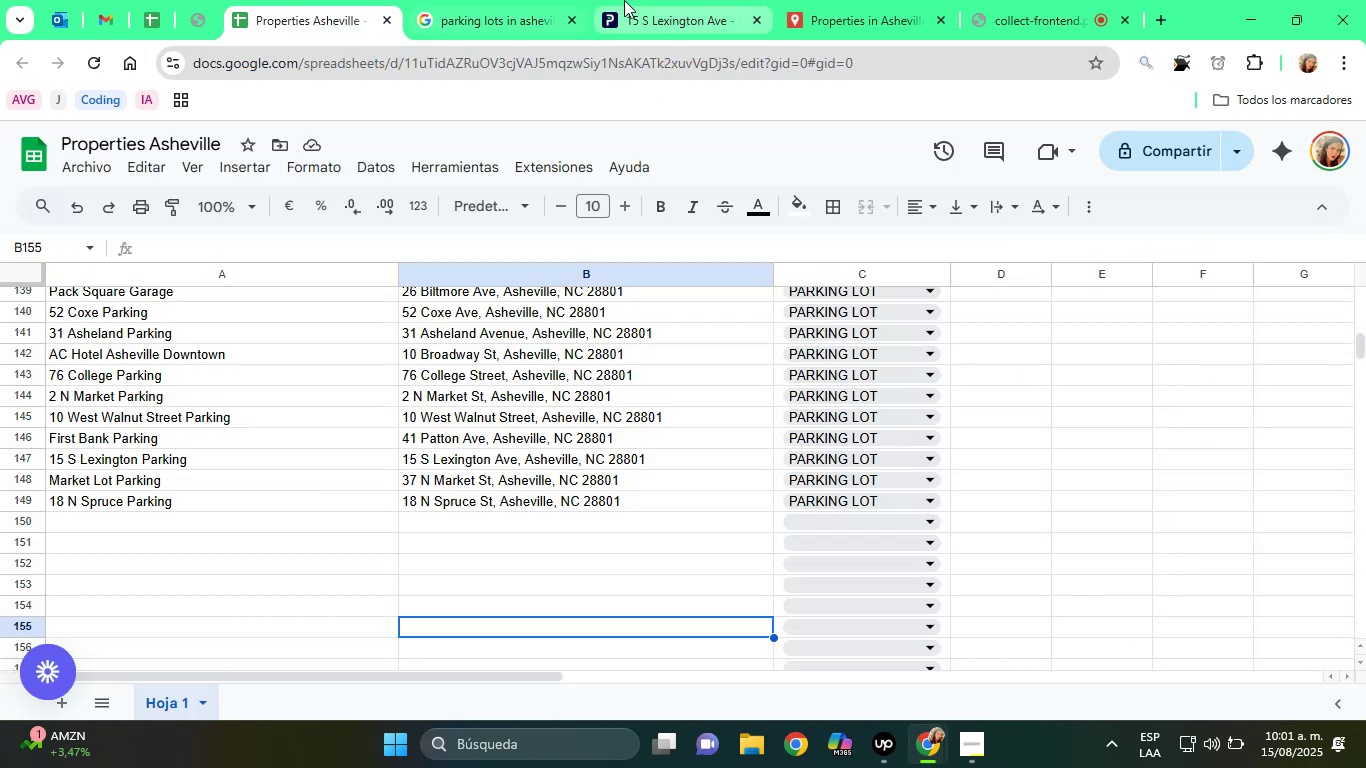 
left_click([647, 0])
 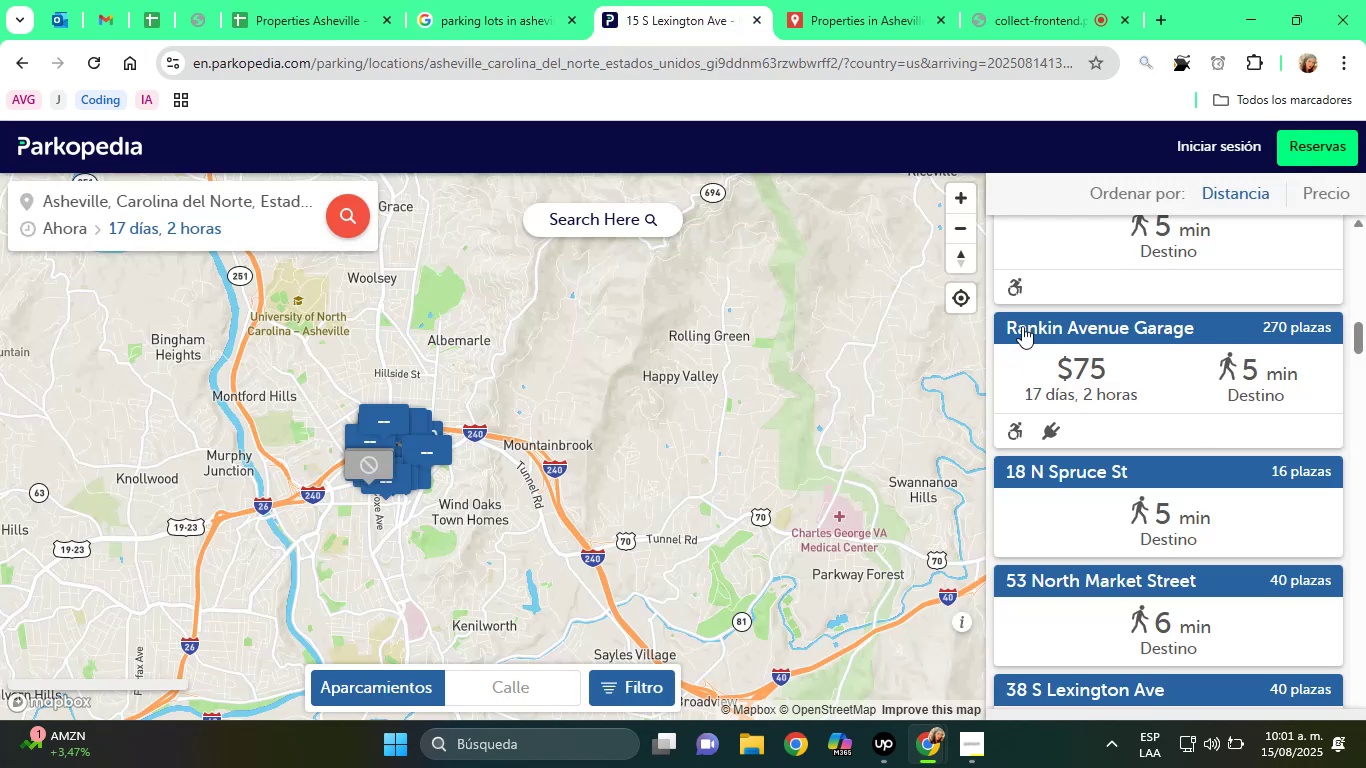 
scroll: coordinate [1085, 371], scroll_direction: up, amount: 1.0
 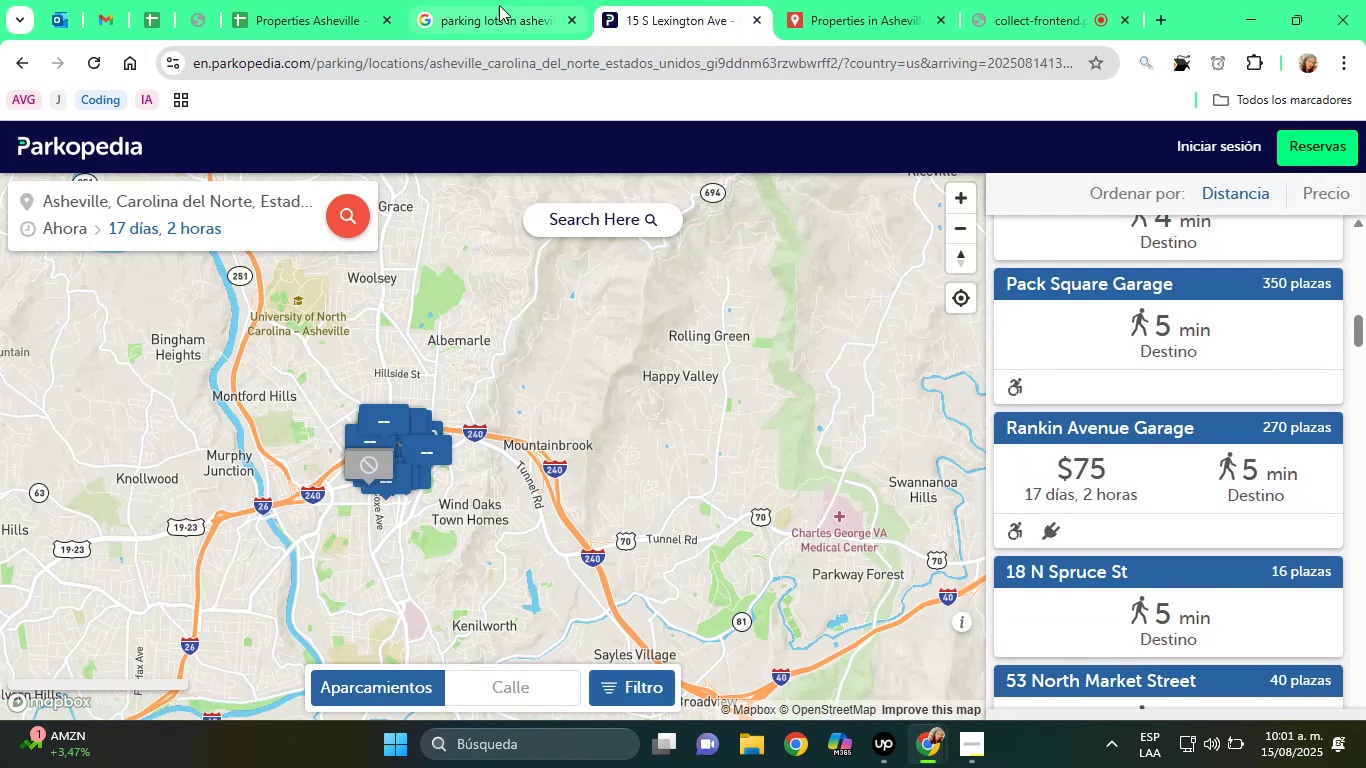 
left_click([343, 0])
 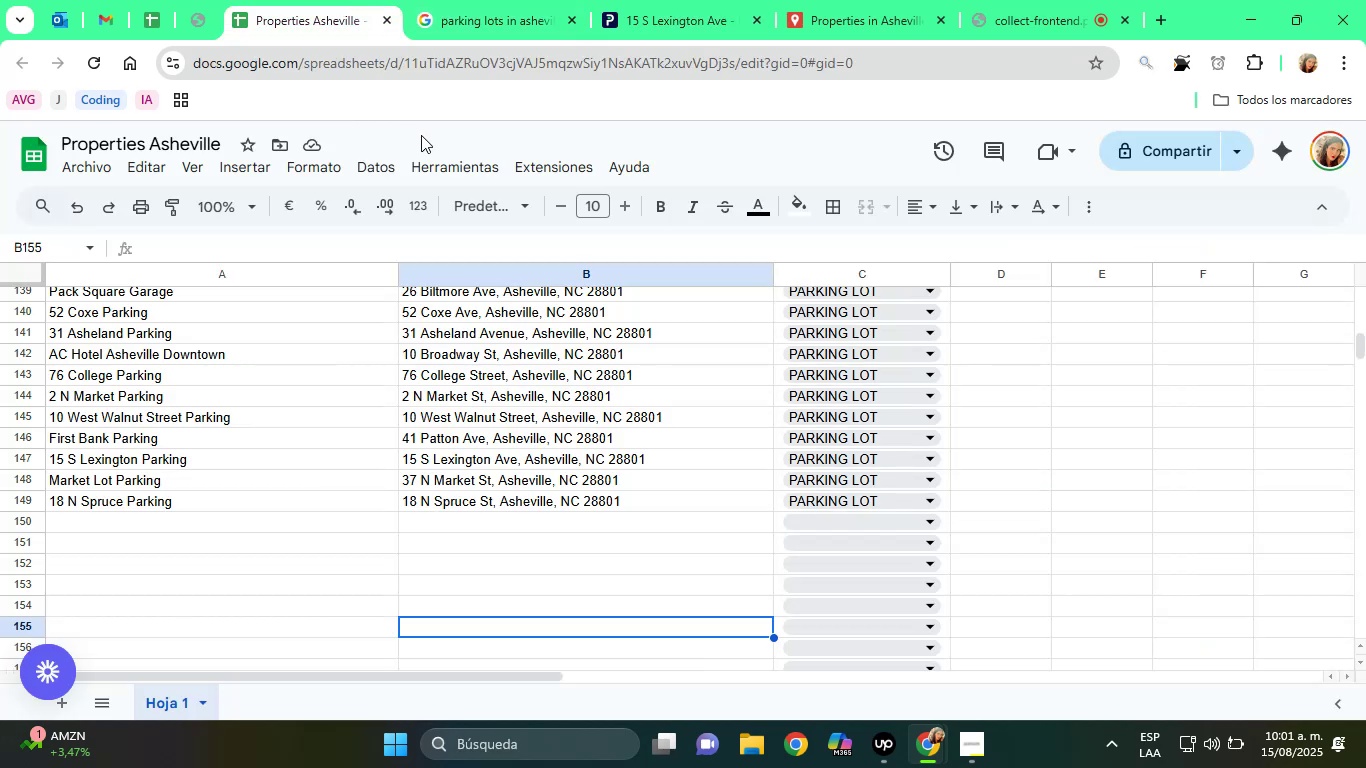 
mouse_move([539, 0])
 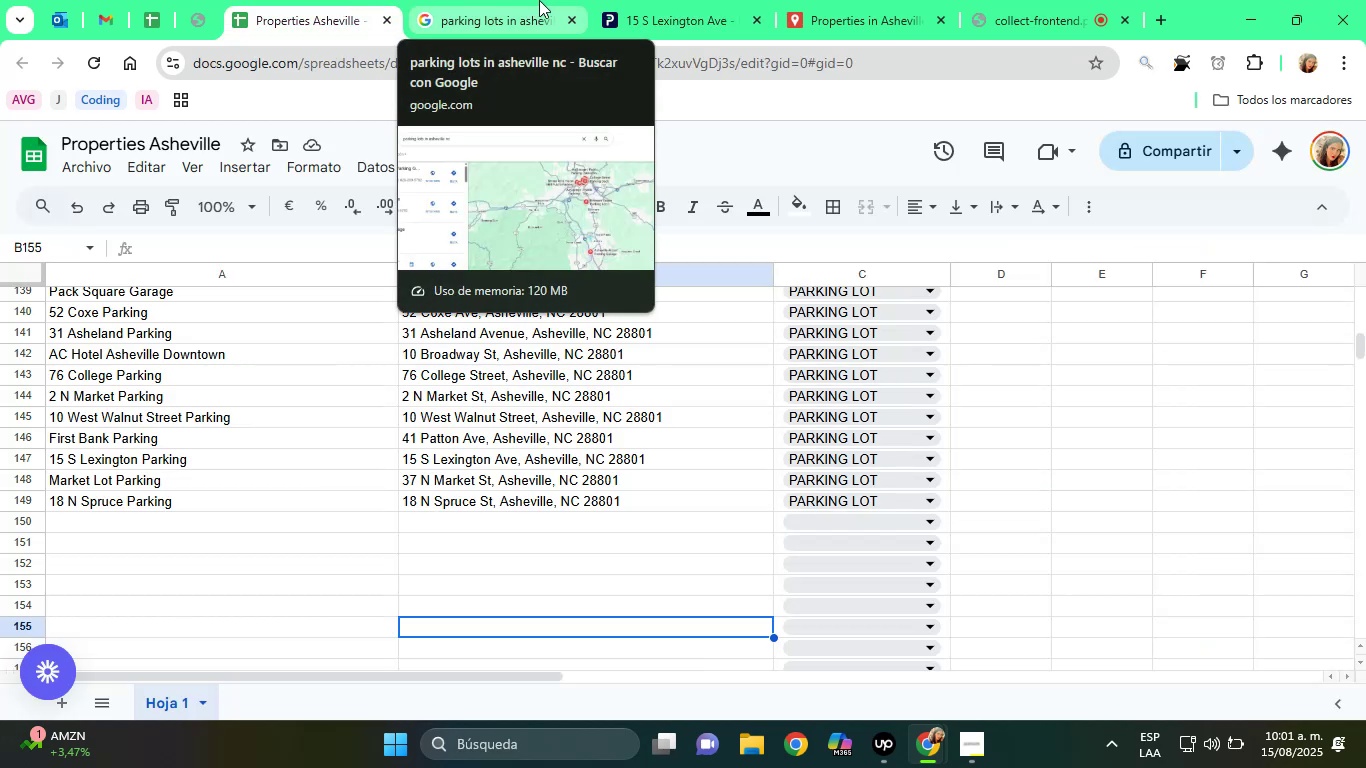 
left_click([539, 0])
 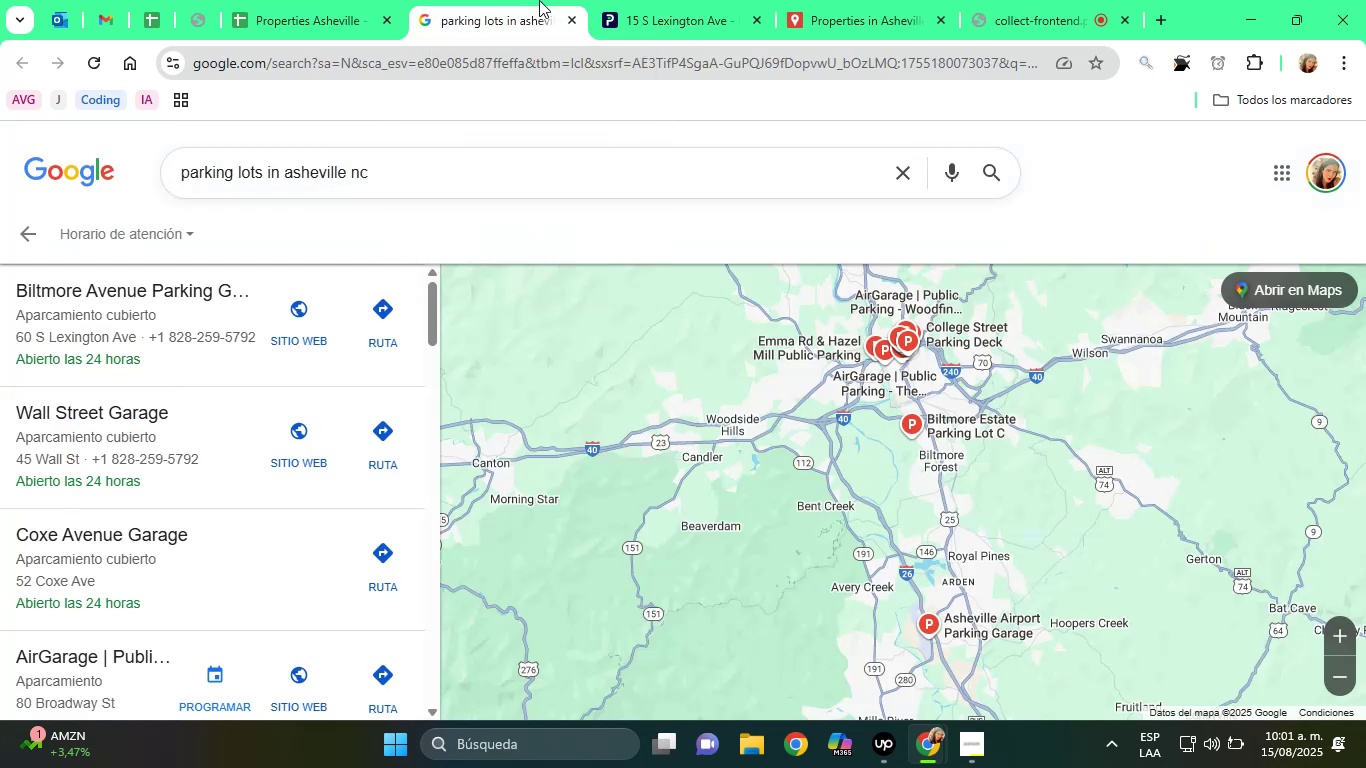 
wait(11.82)
 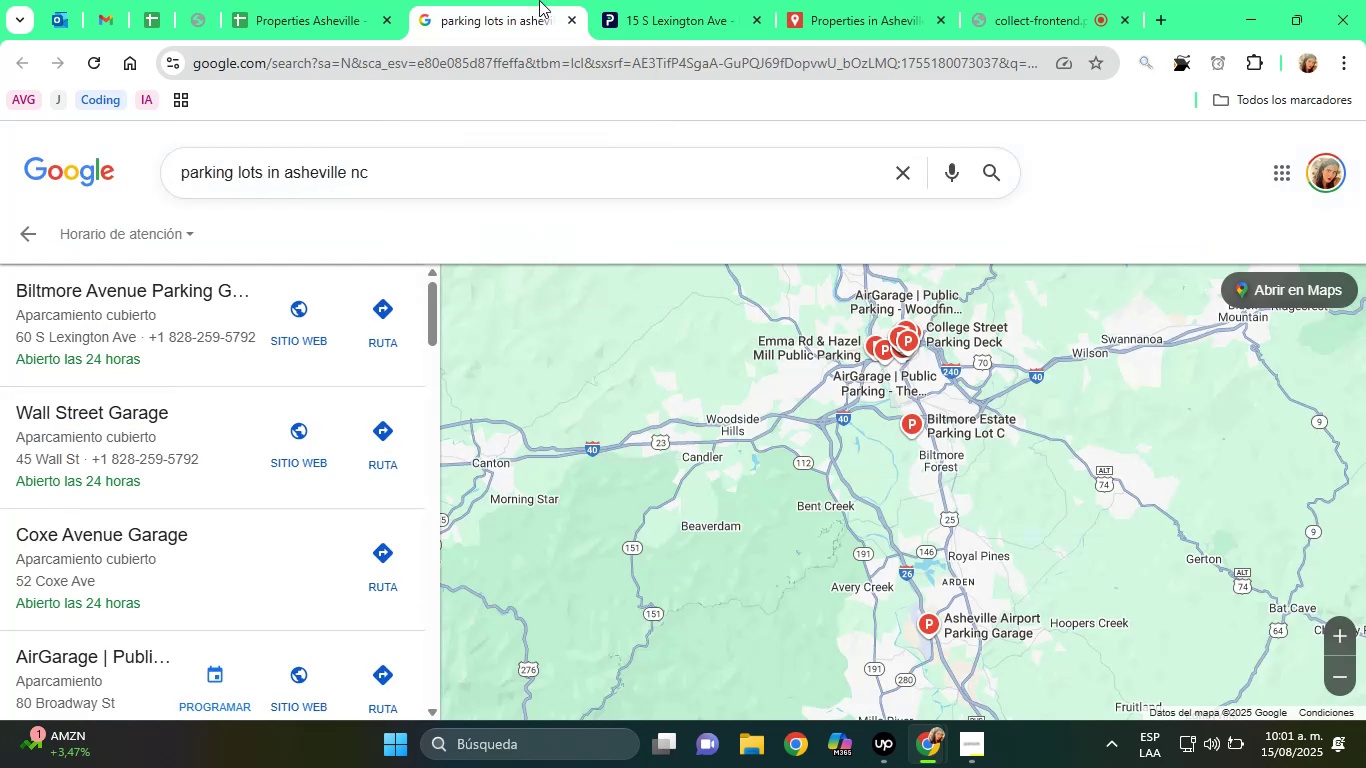 
scroll: coordinate [1231, 444], scroll_direction: down, amount: 2.0
 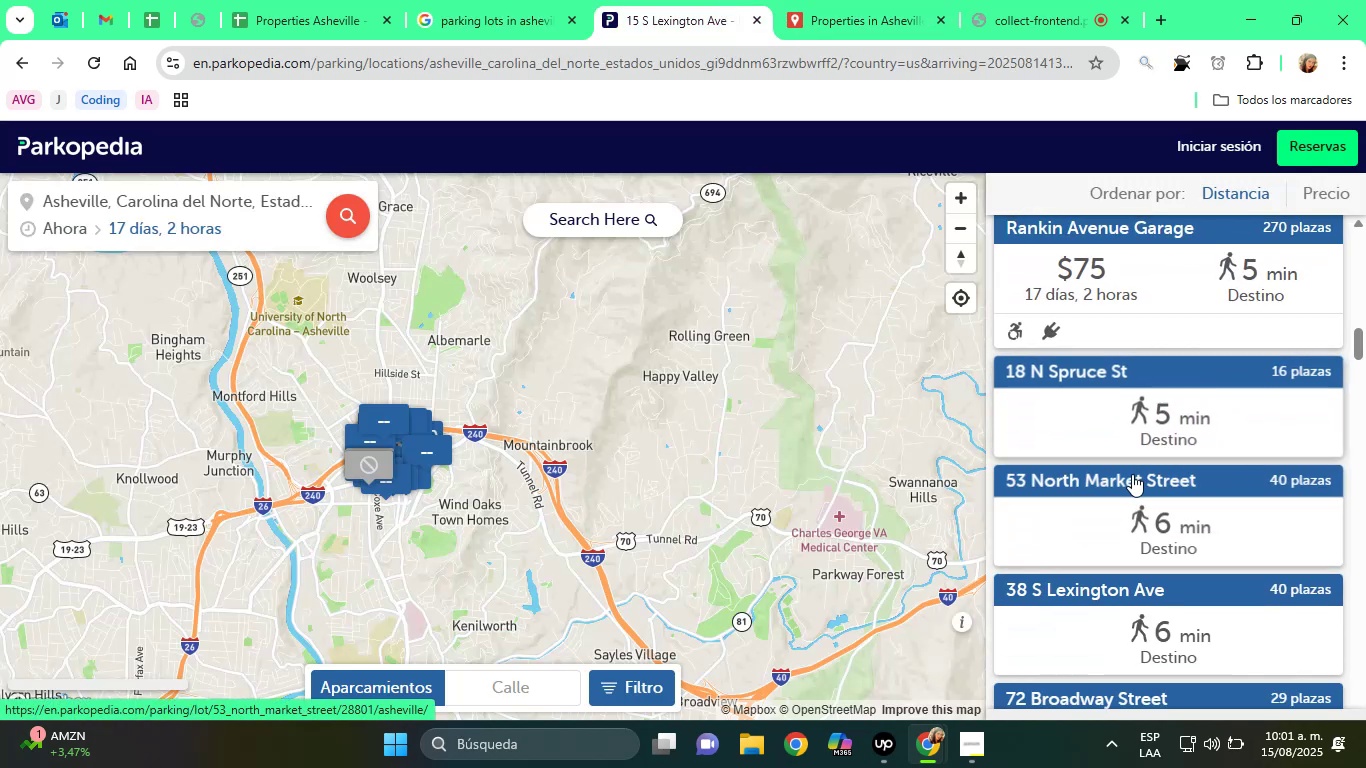 
left_click([1132, 474])
 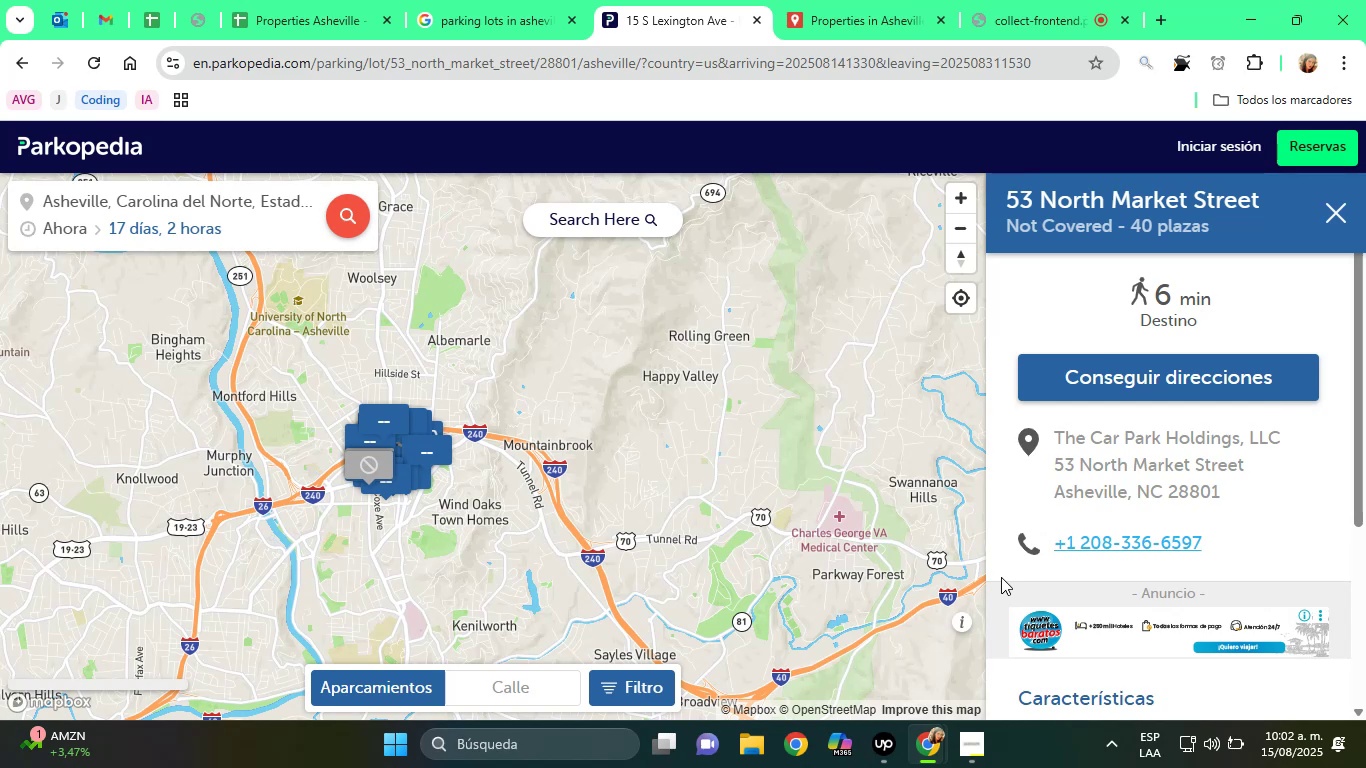 
wait(15.67)
 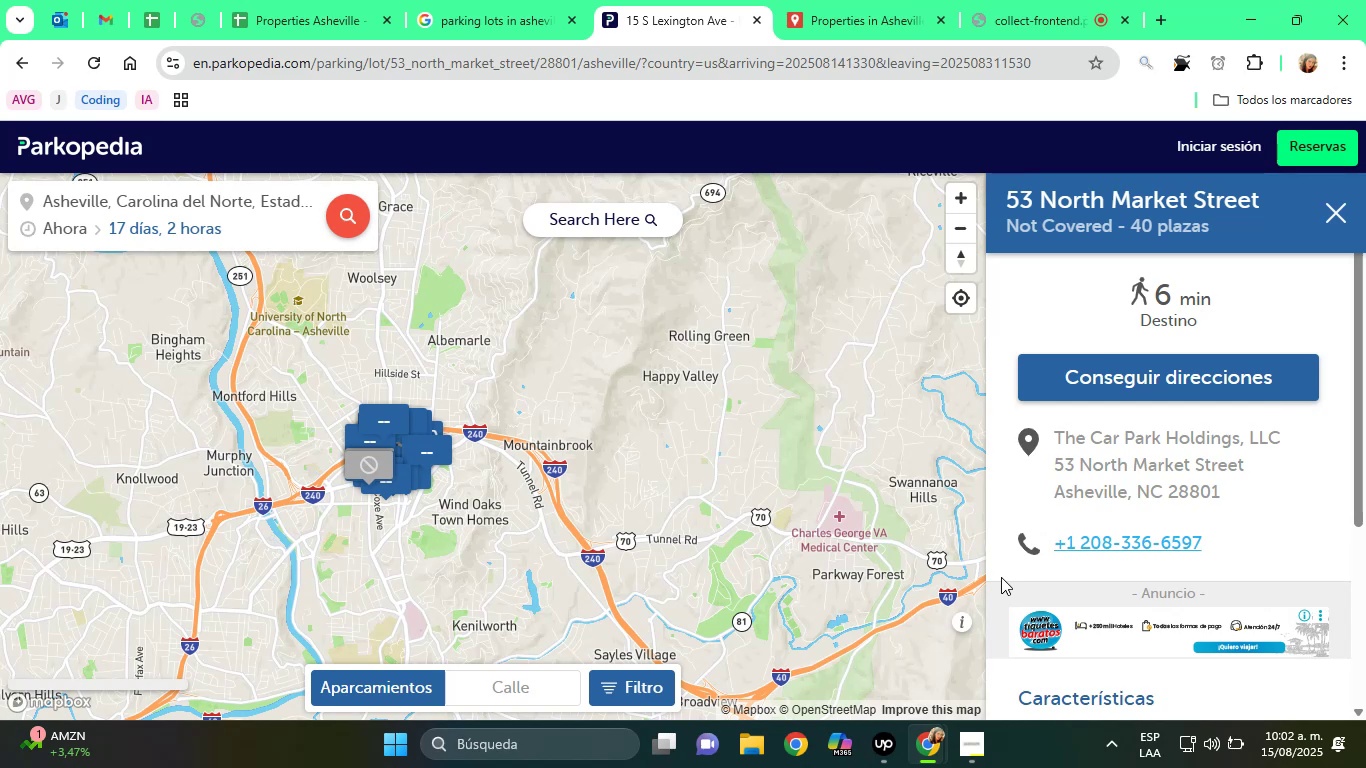 
left_click_drag(start_coordinate=[1056, 465], to_coordinate=[1221, 491])
 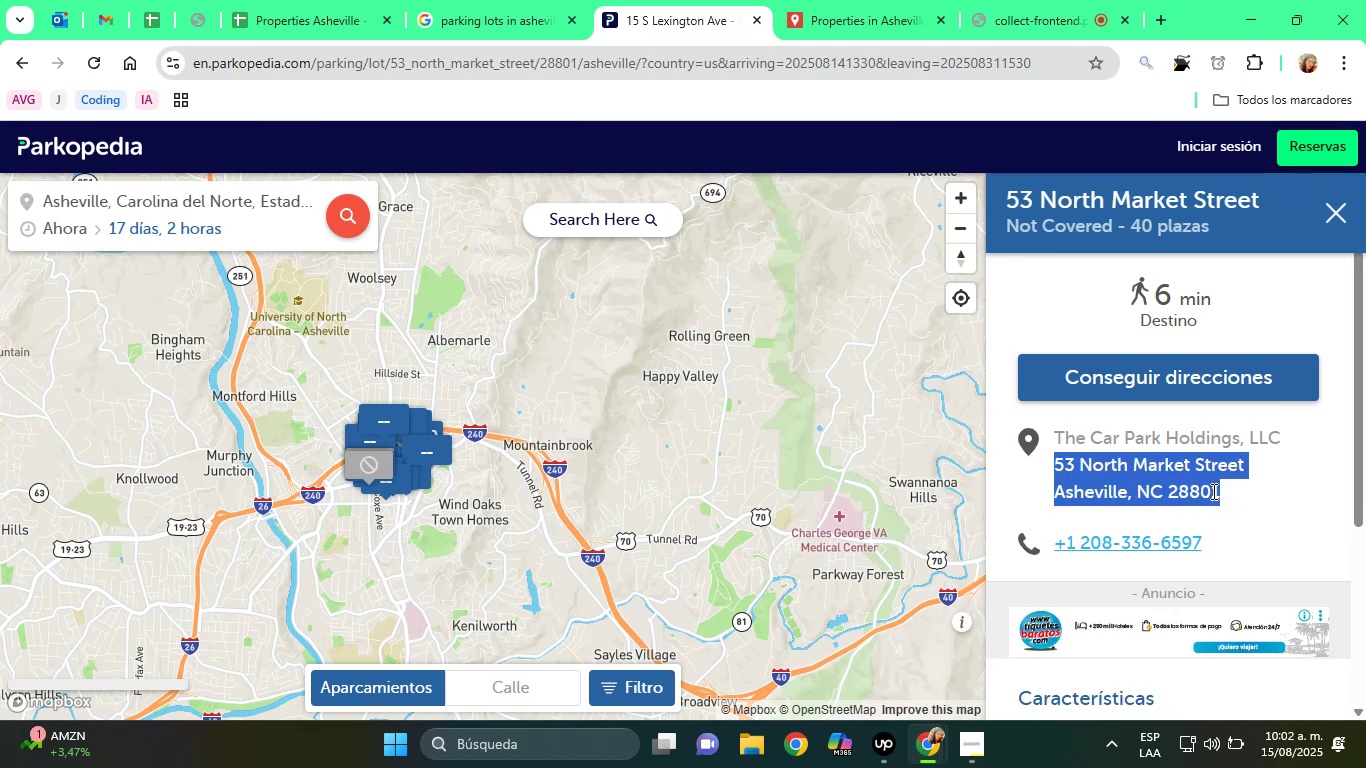 
right_click([1212, 491])
 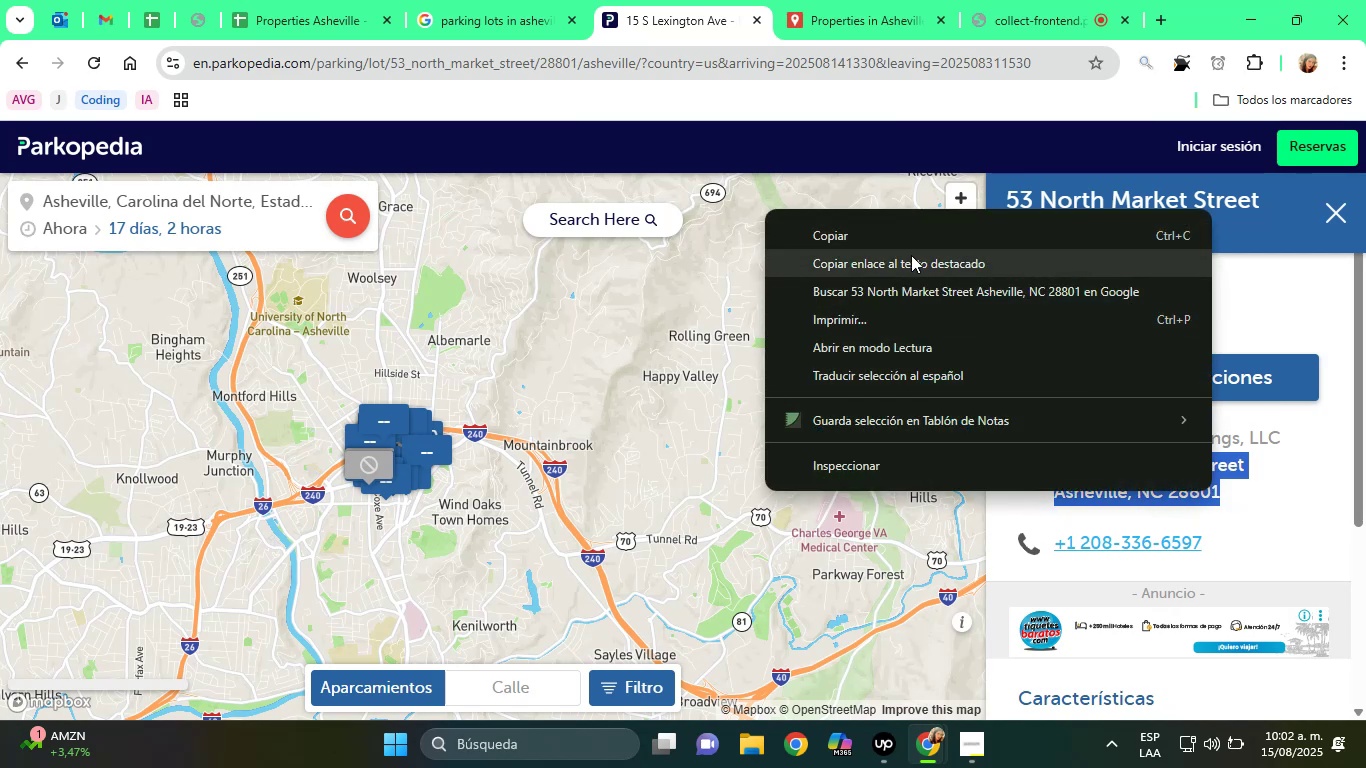 
left_click([911, 256])
 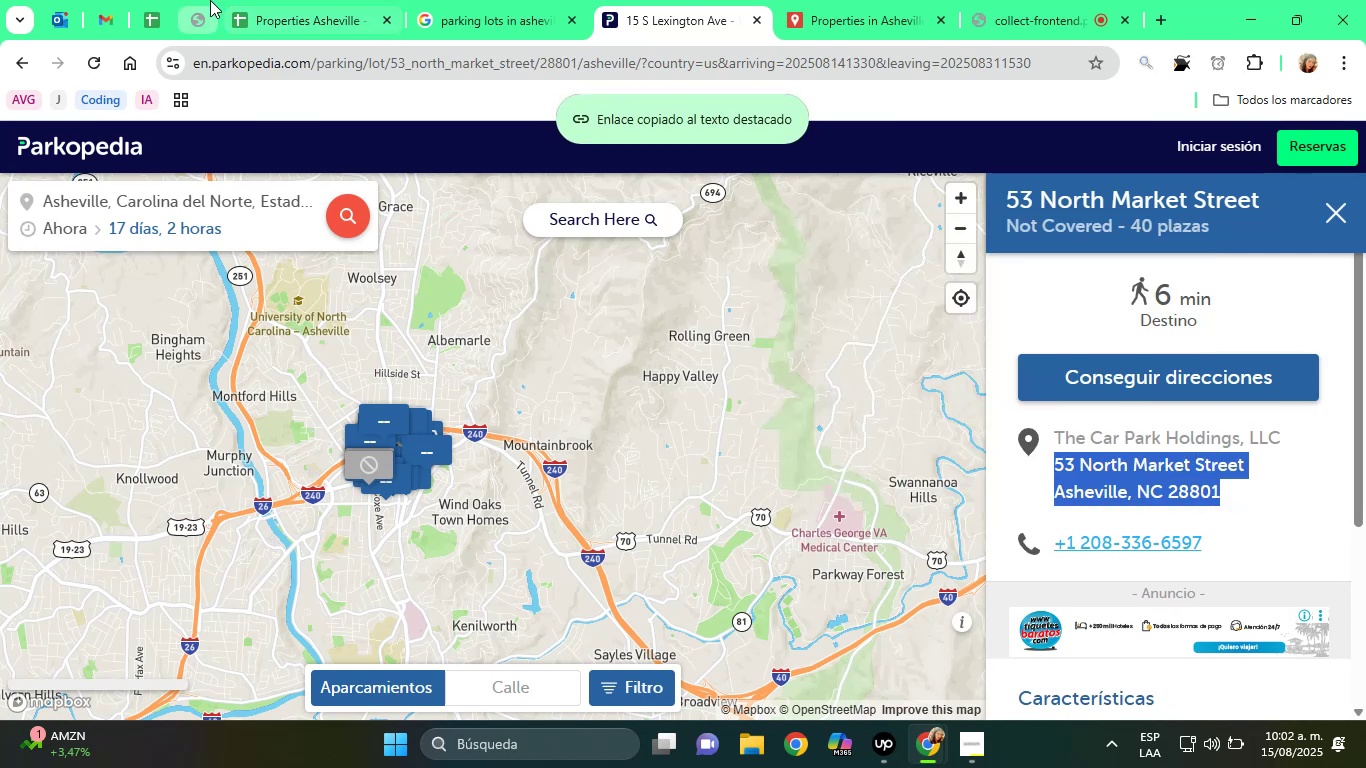 
left_click([283, 1])
 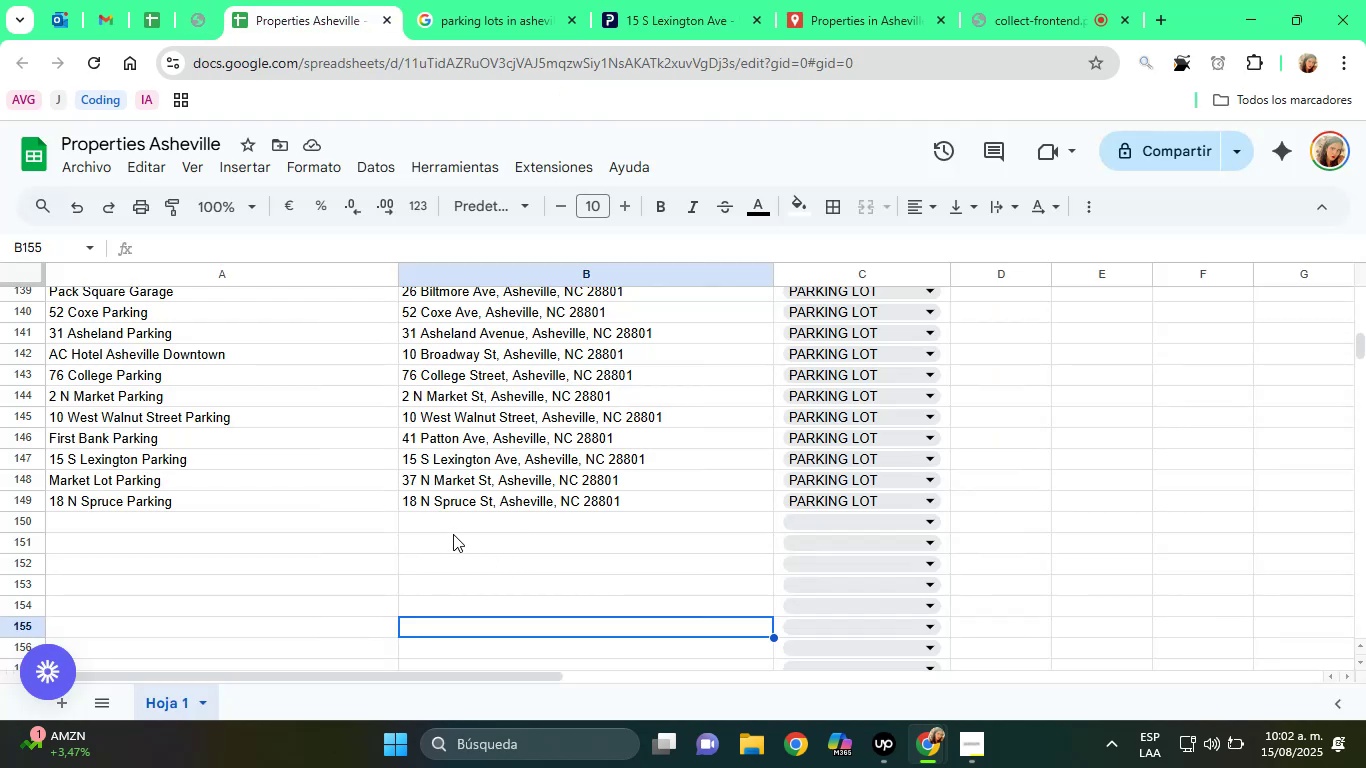 
left_click([434, 515])
 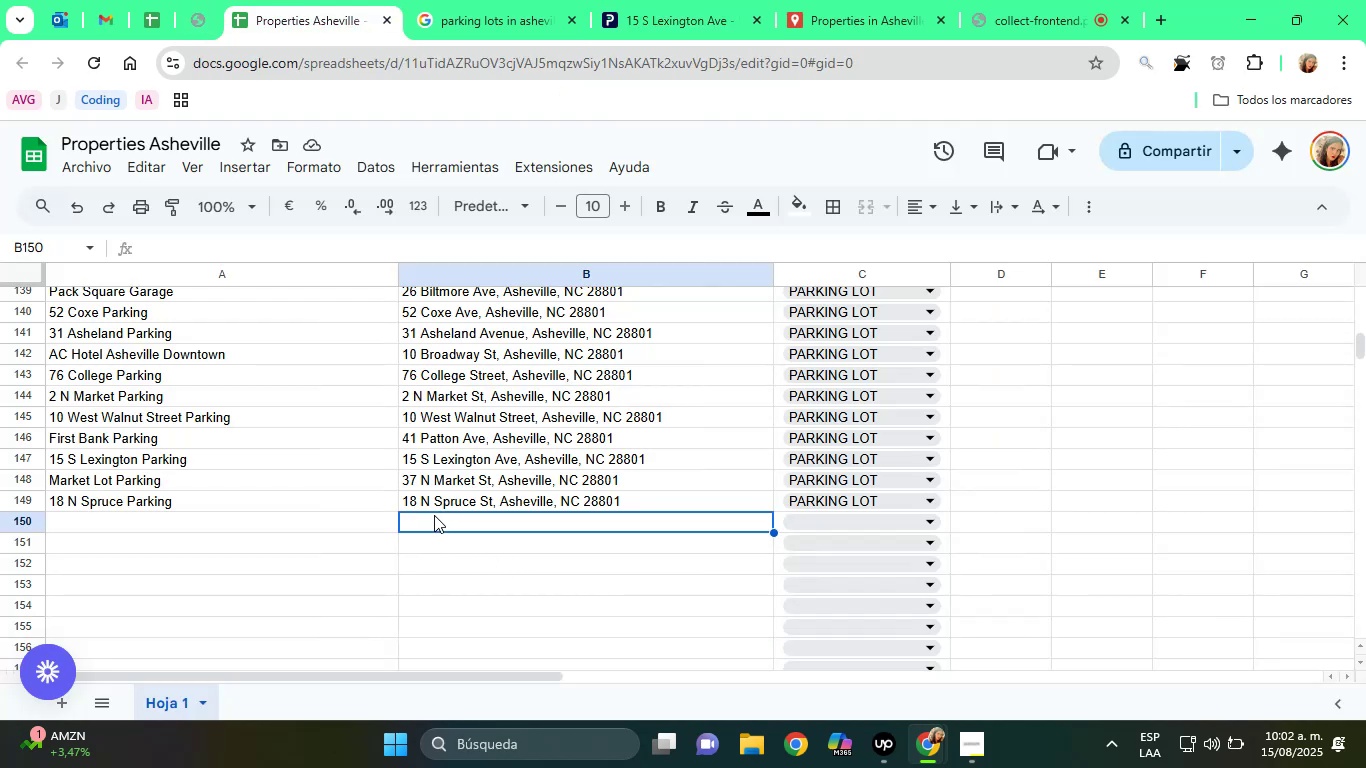 
right_click([434, 515])
 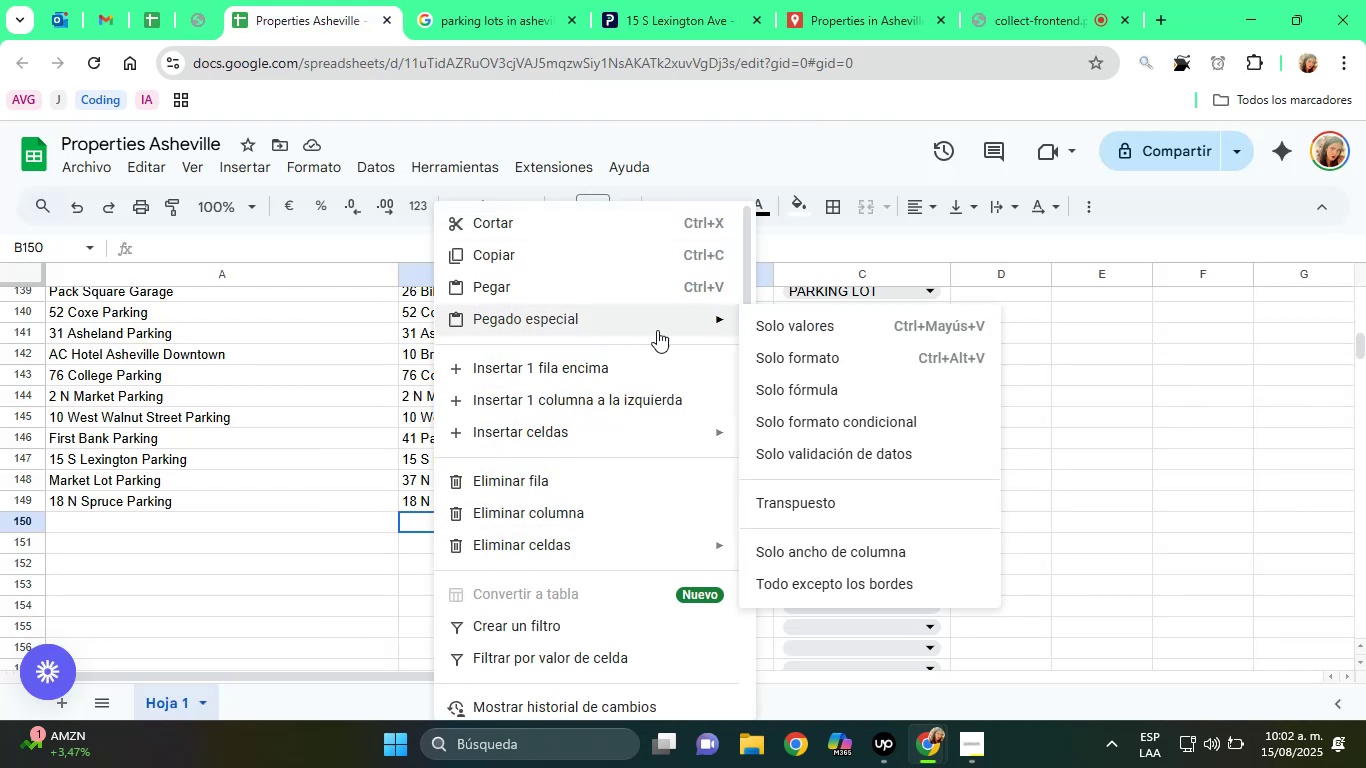 
left_click([762, 335])
 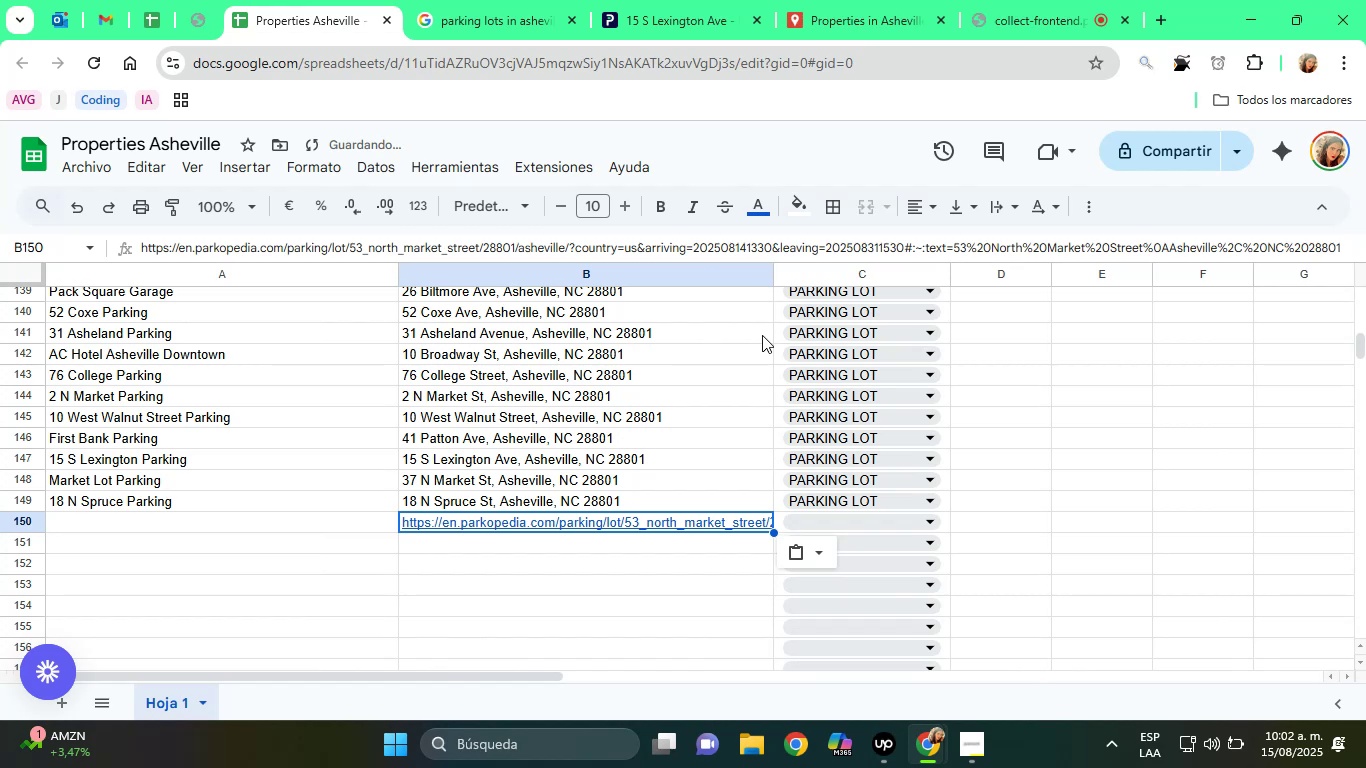 
key(Backspace)
 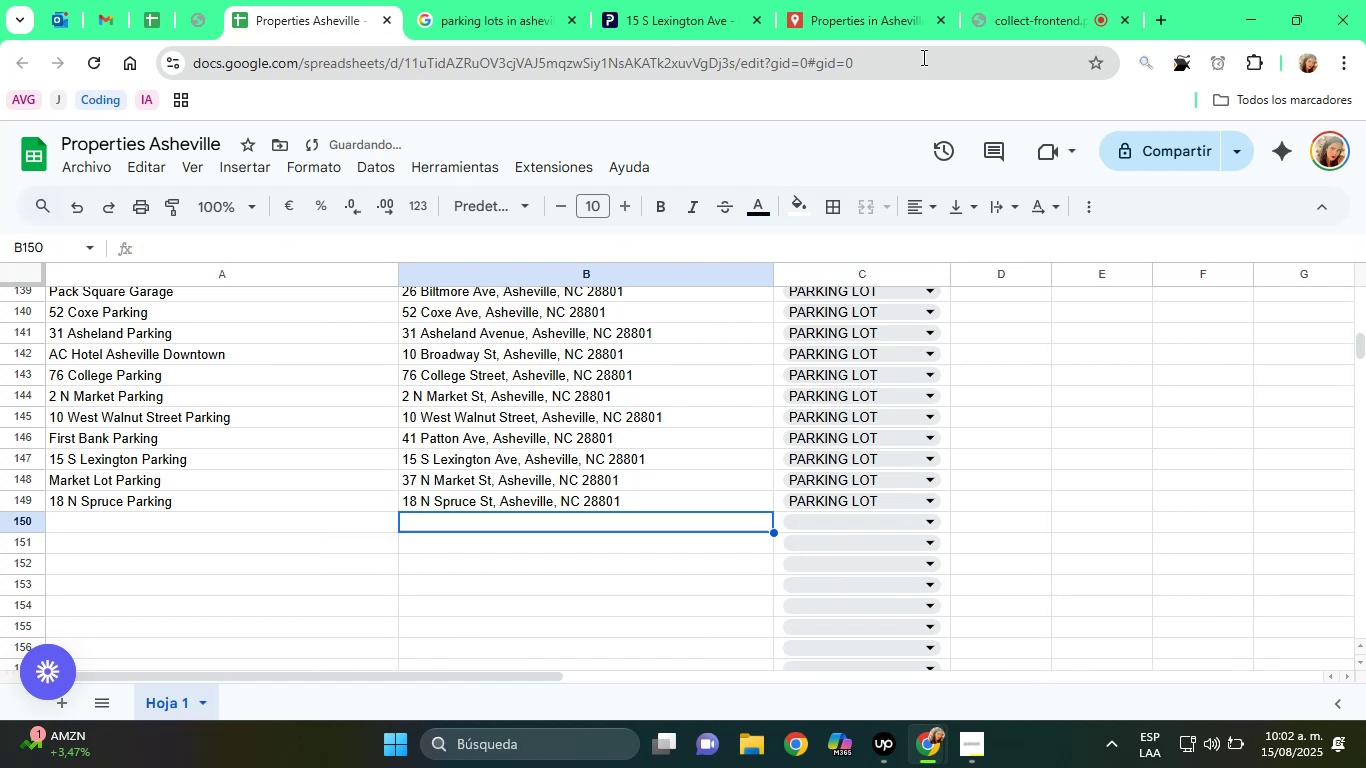 
left_click([865, 0])
 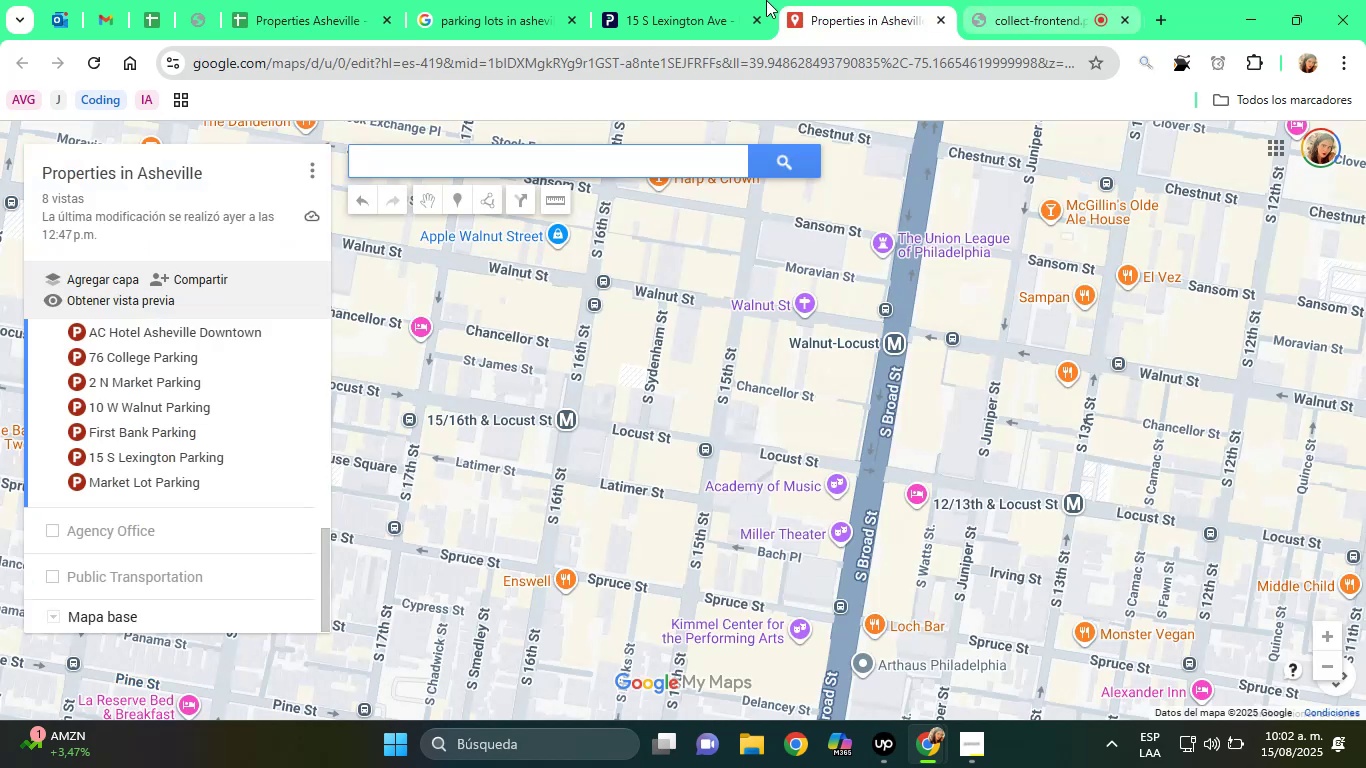 
left_click([713, 0])
 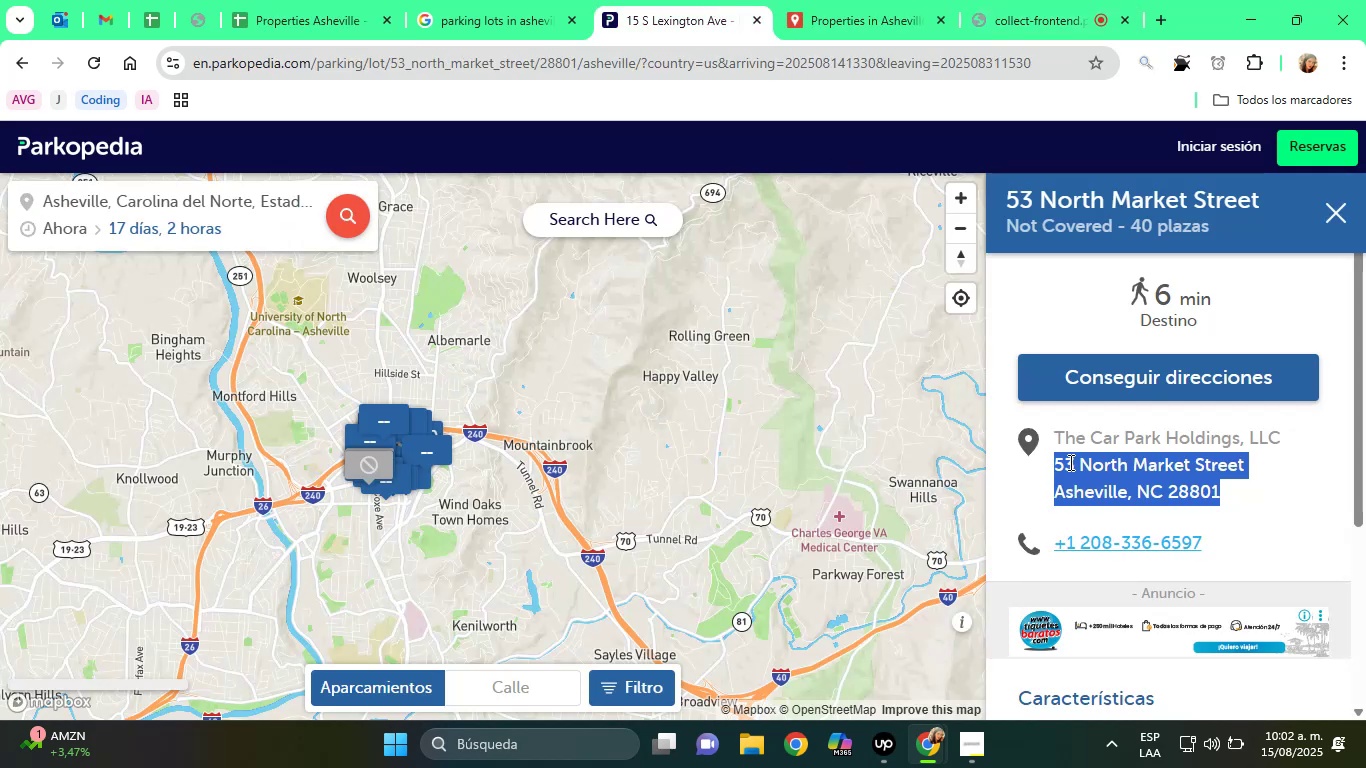 
right_click([1074, 462])
 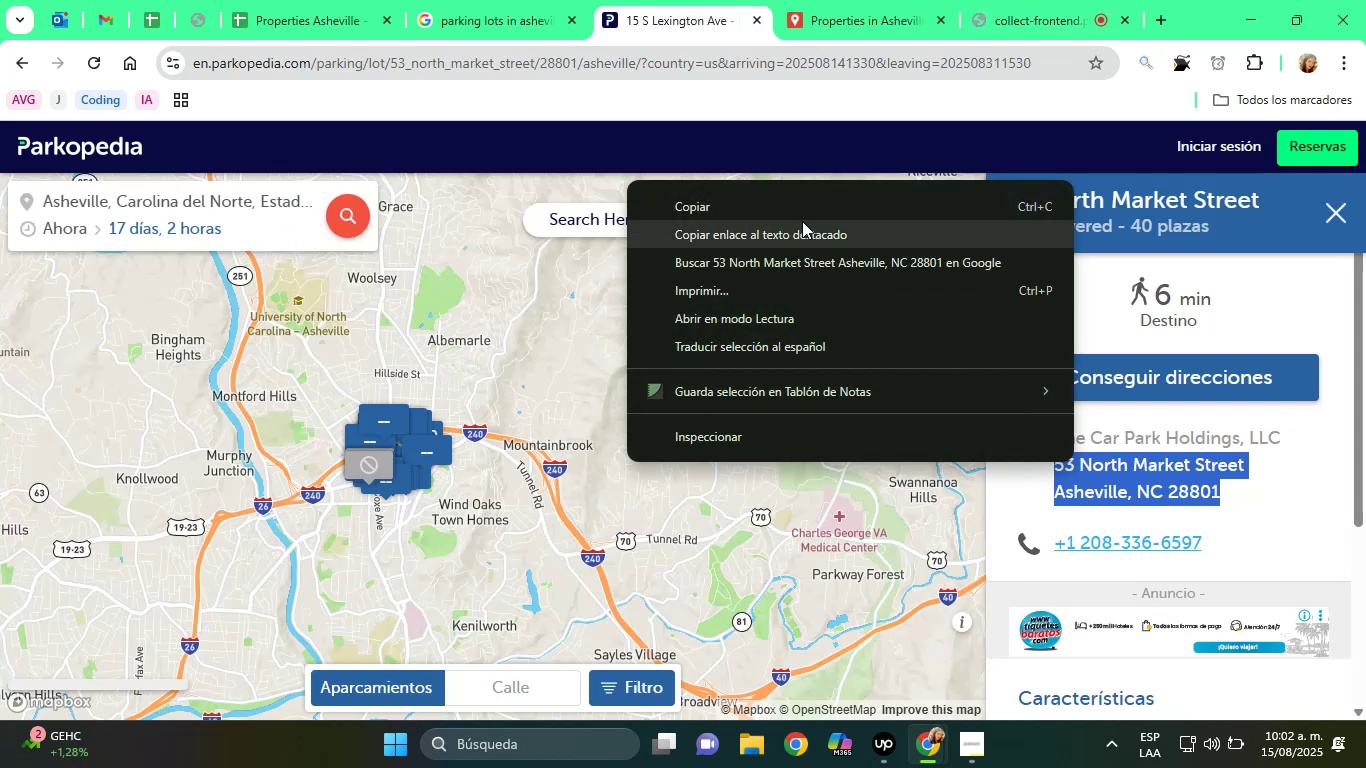 
left_click([779, 209])
 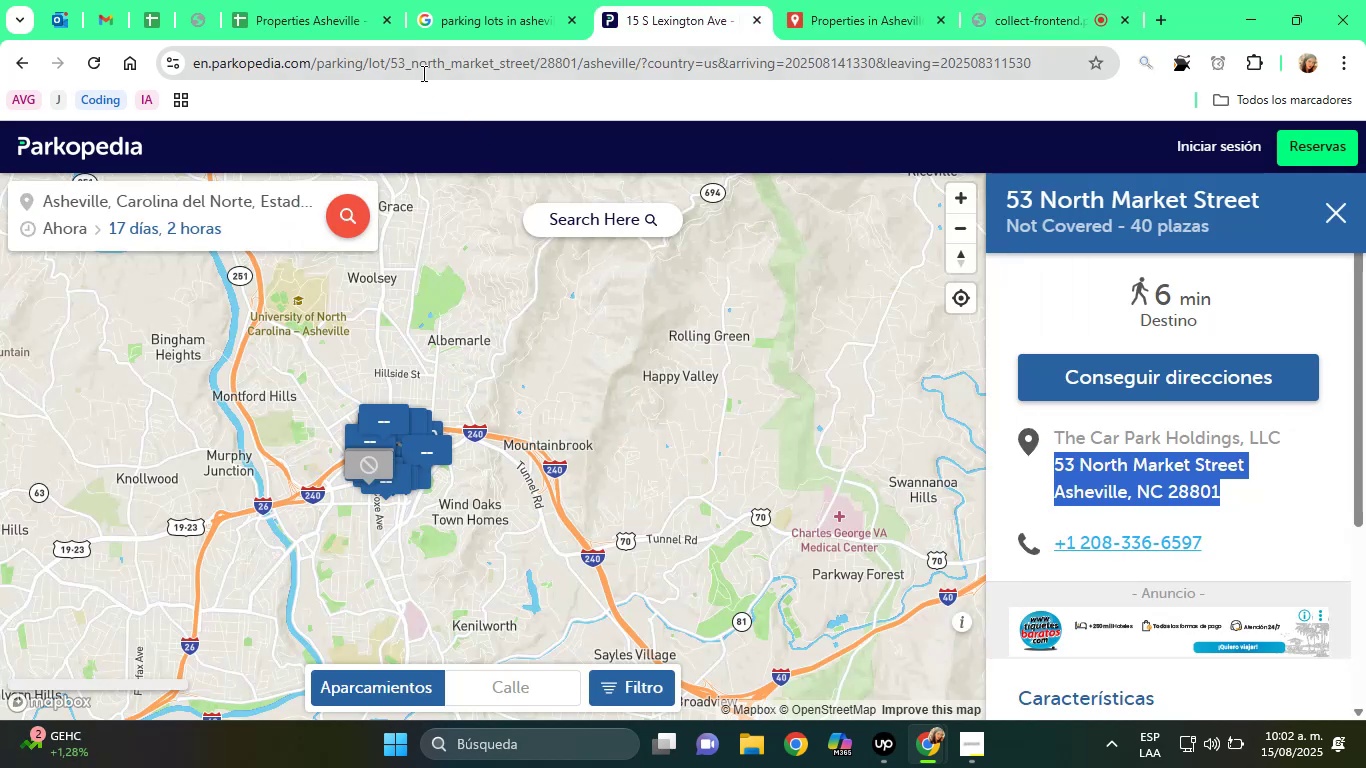 
left_click([327, 0])
 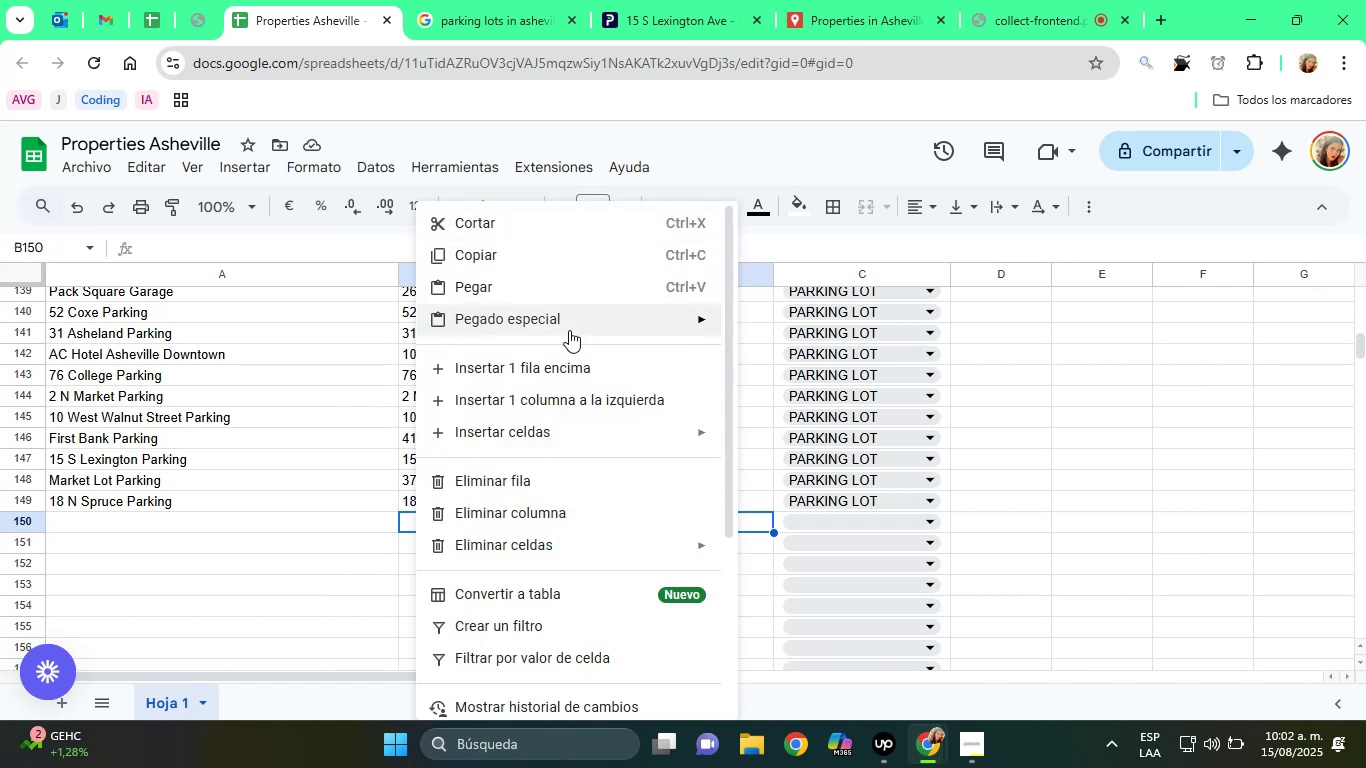 
left_click([872, 336])
 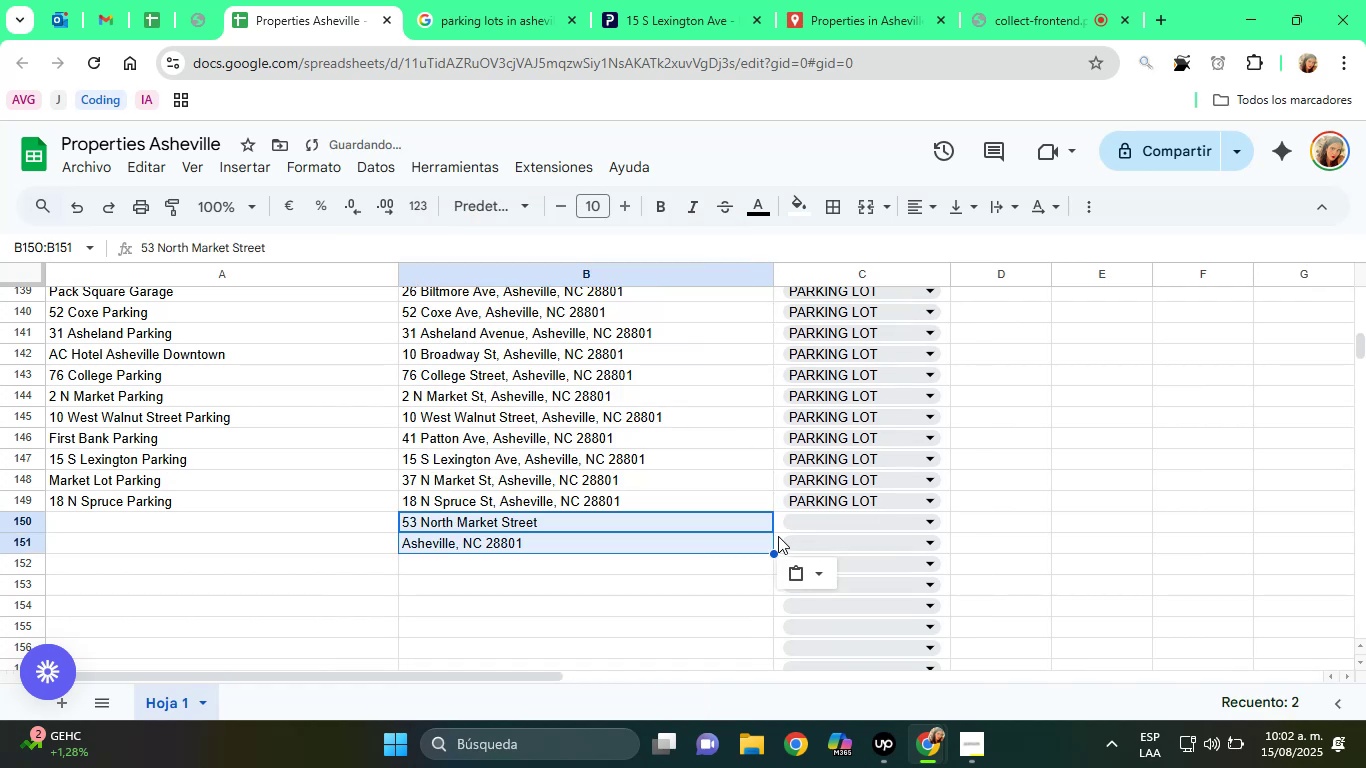 
left_click([671, 554])
 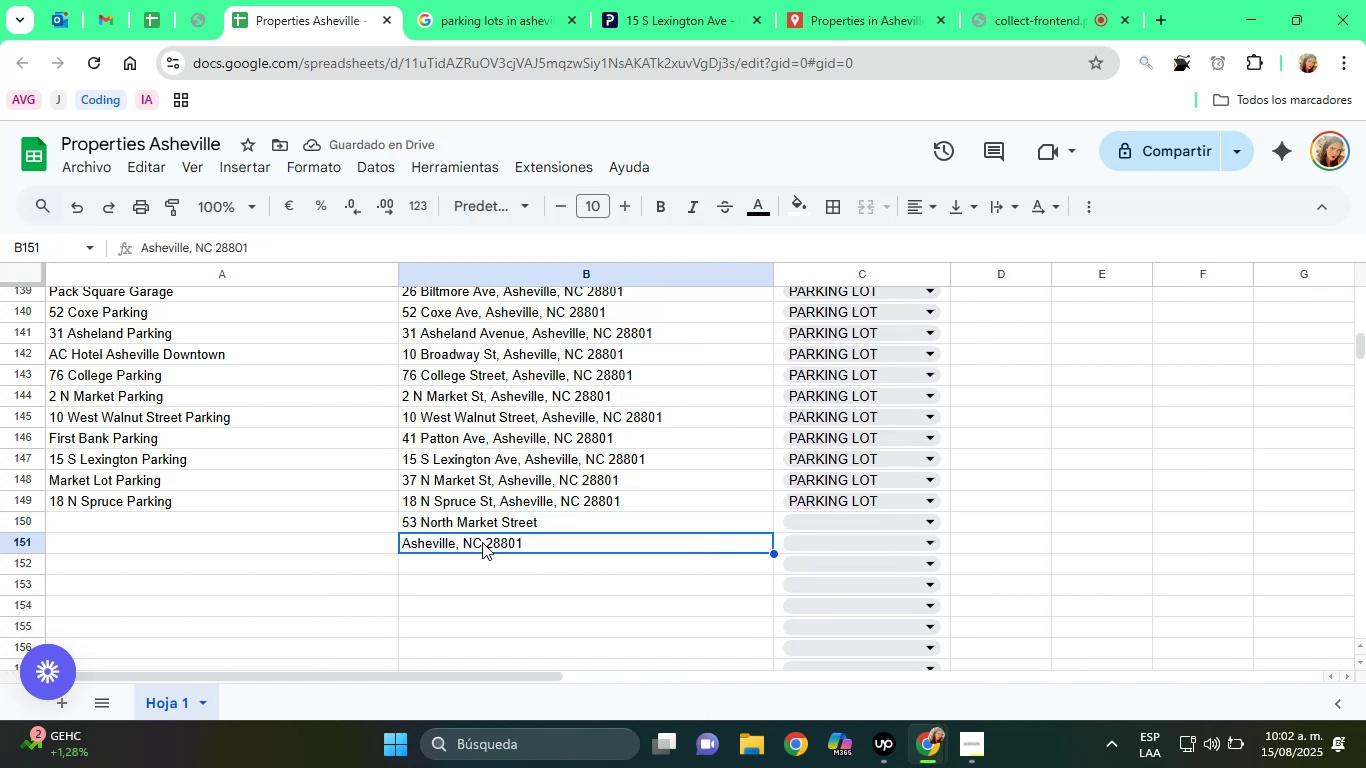 
wait(8.43)
 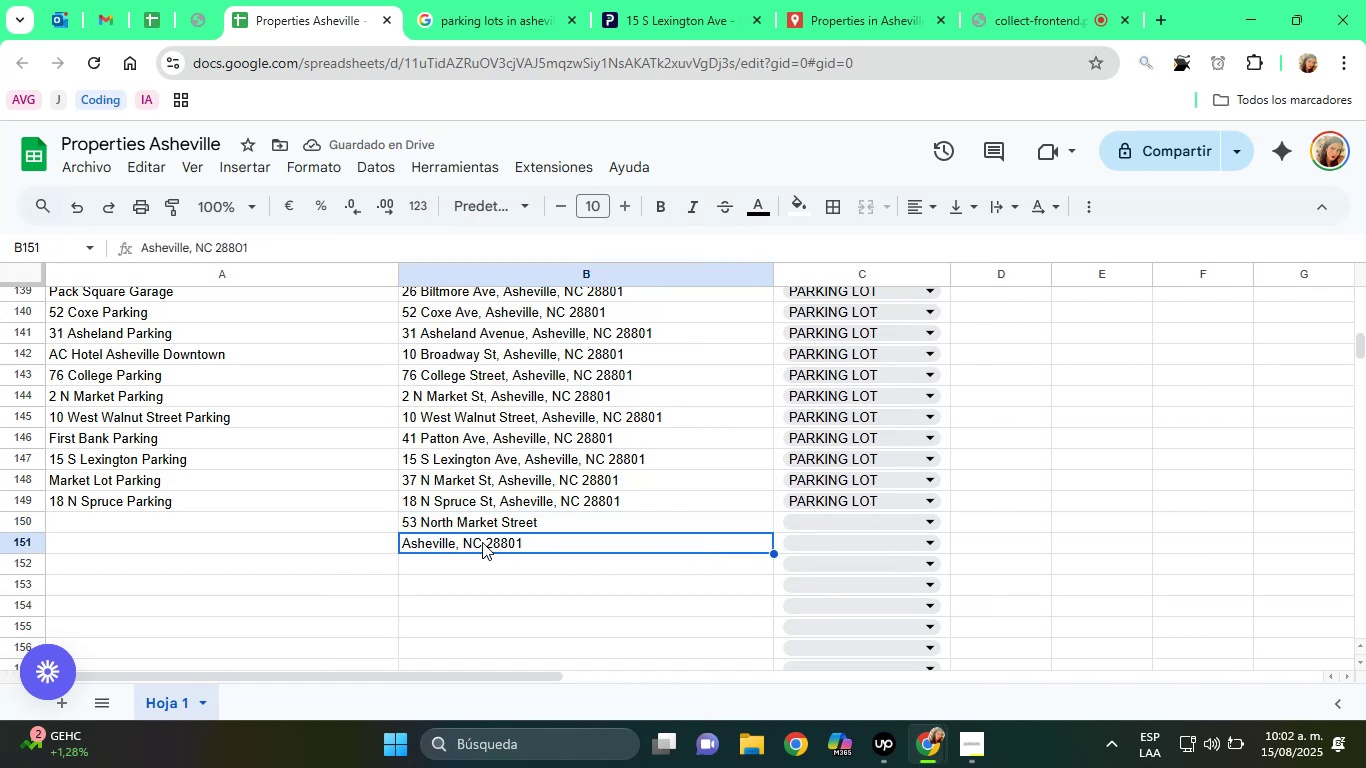 
double_click([183, 246])
 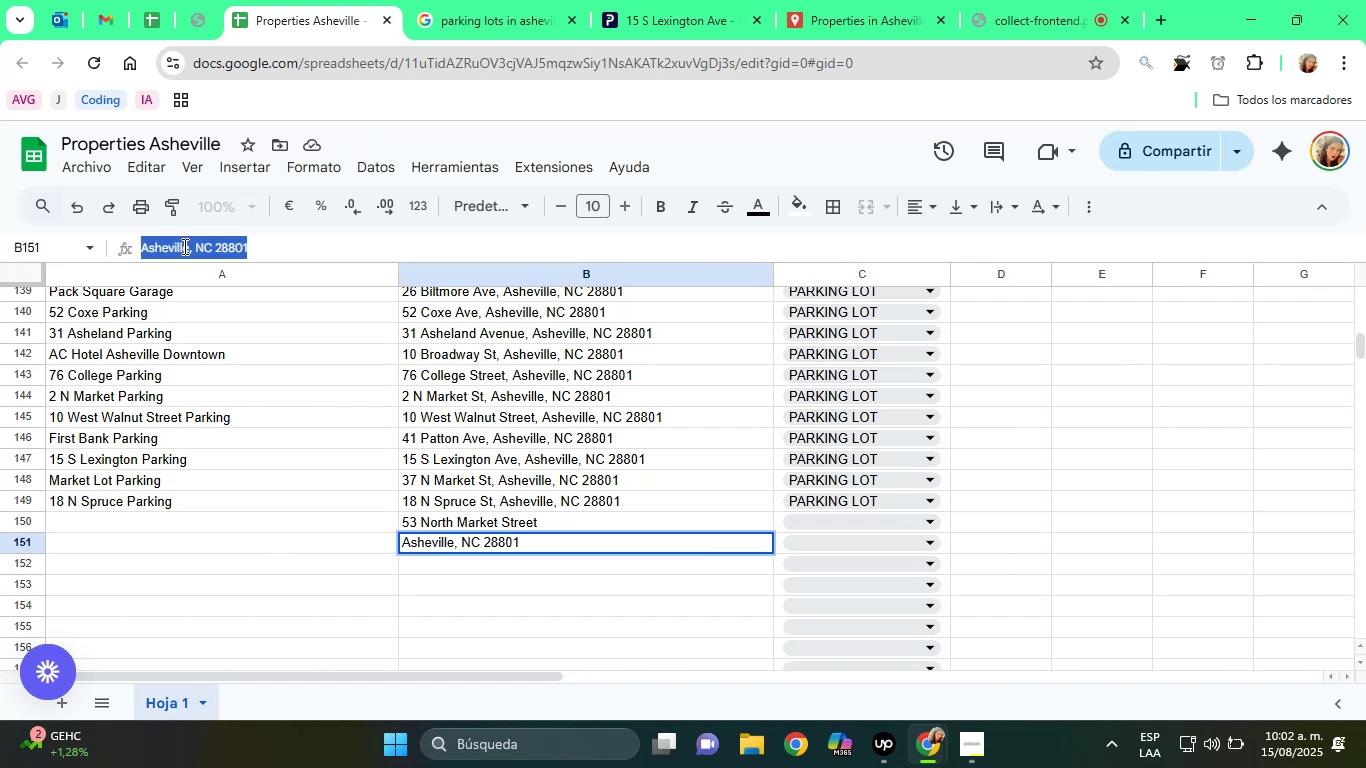 
triple_click([183, 246])
 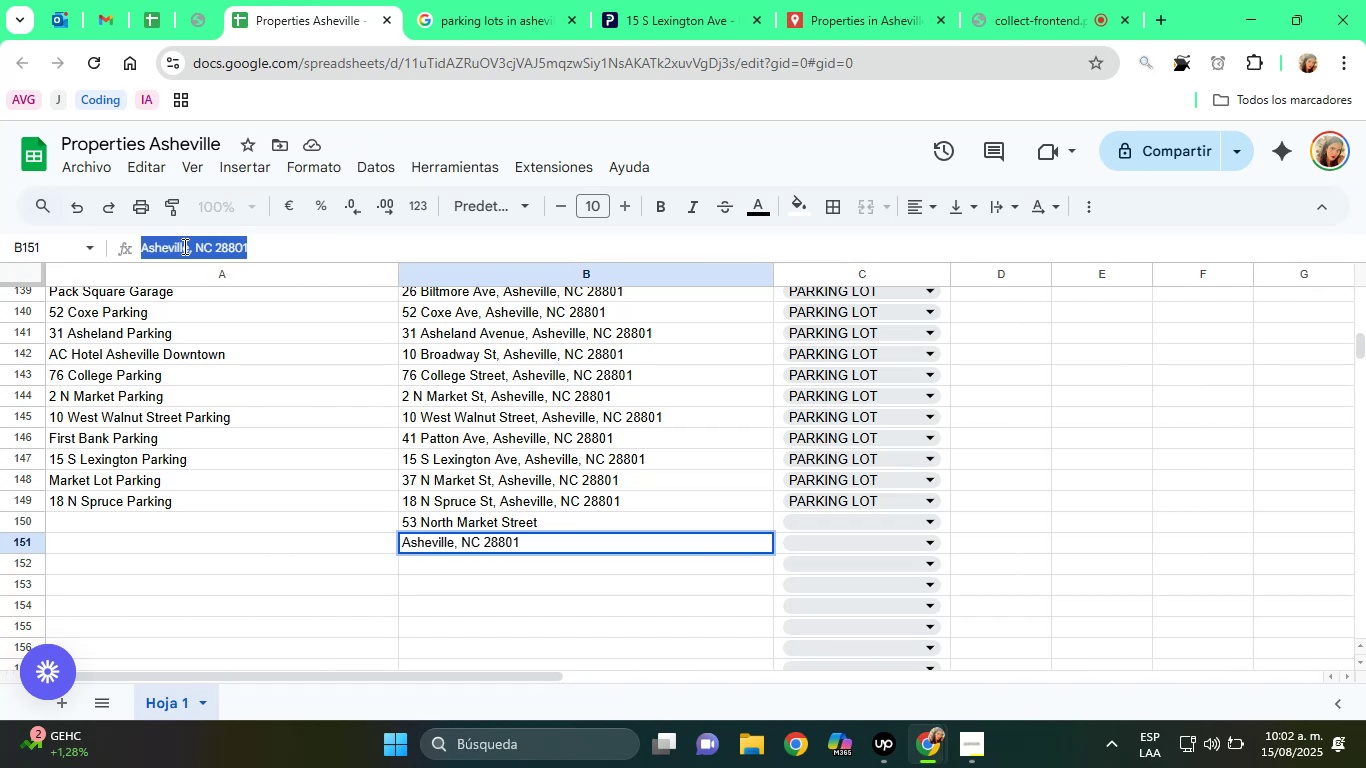 
triple_click([183, 246])
 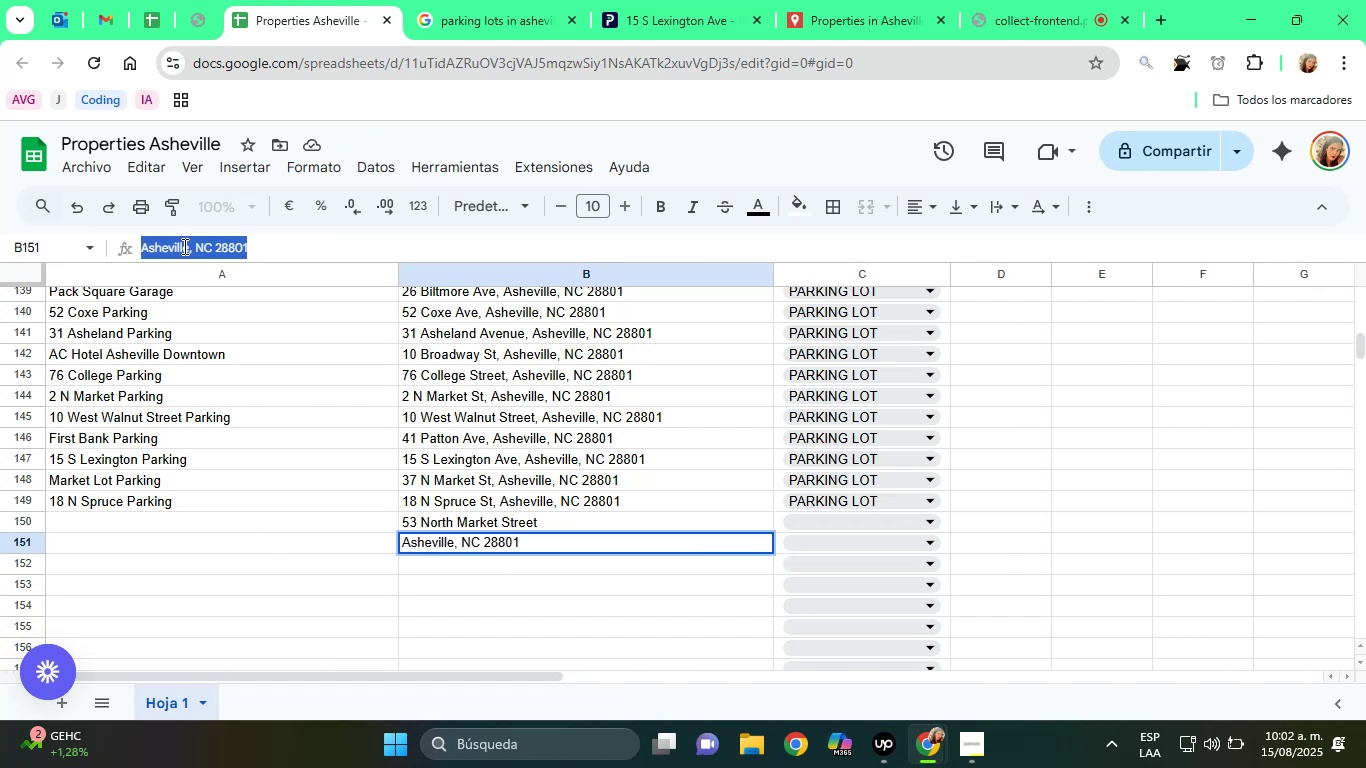 
right_click([183, 246])
 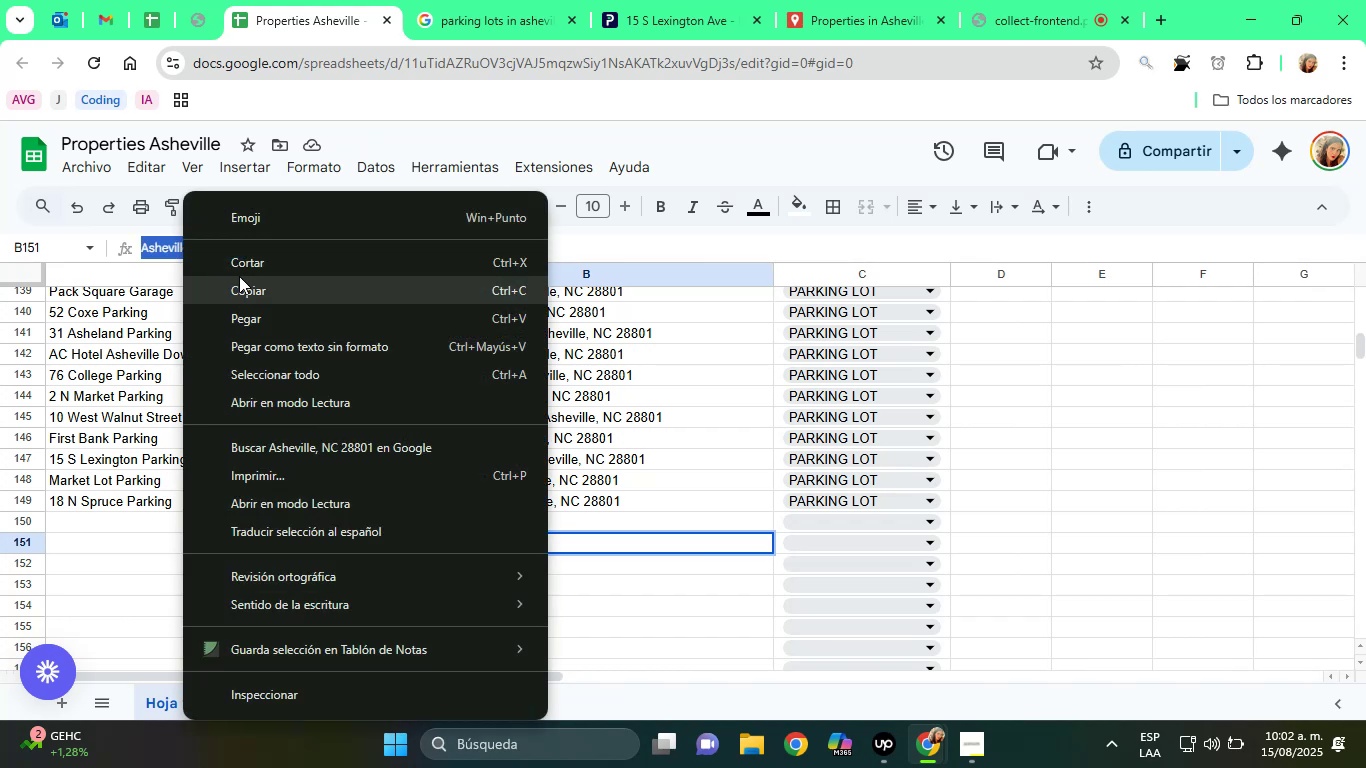 
left_click([242, 271])
 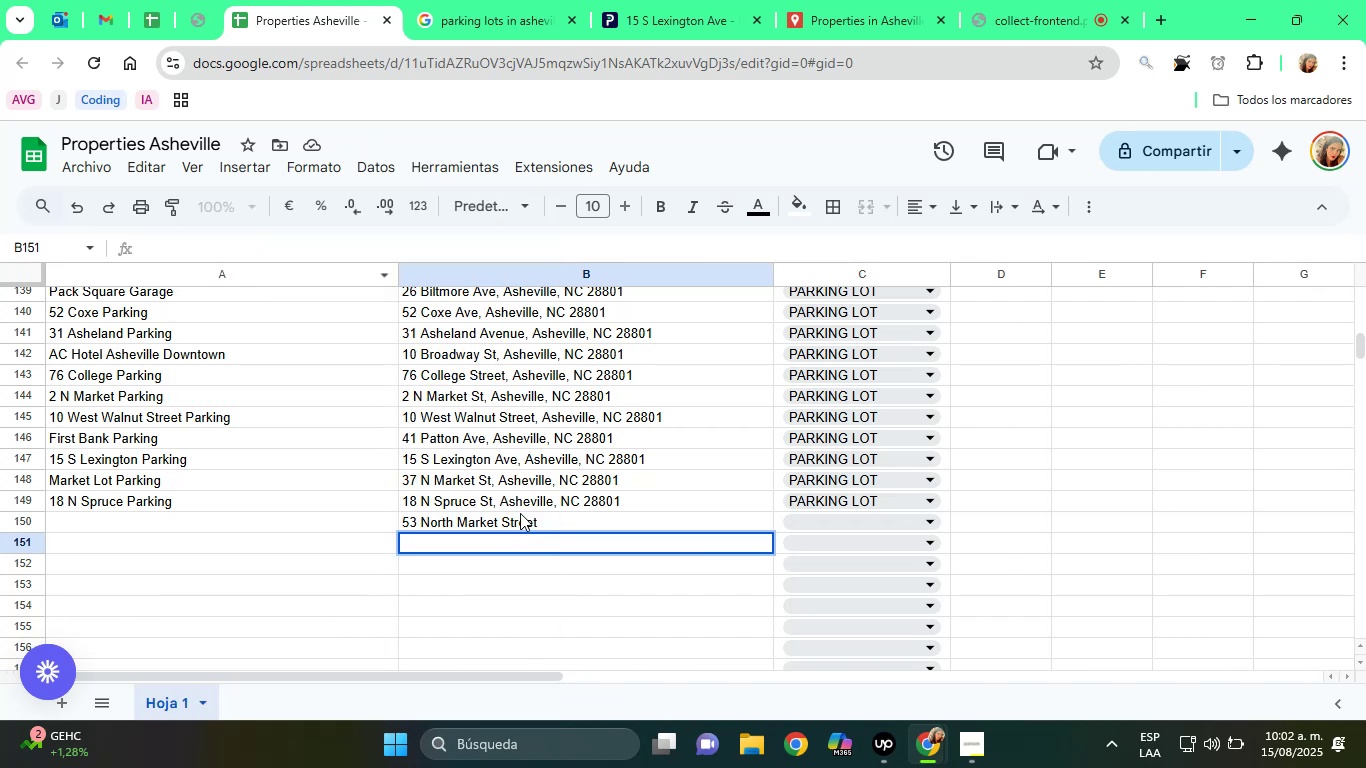 
left_click([520, 513])
 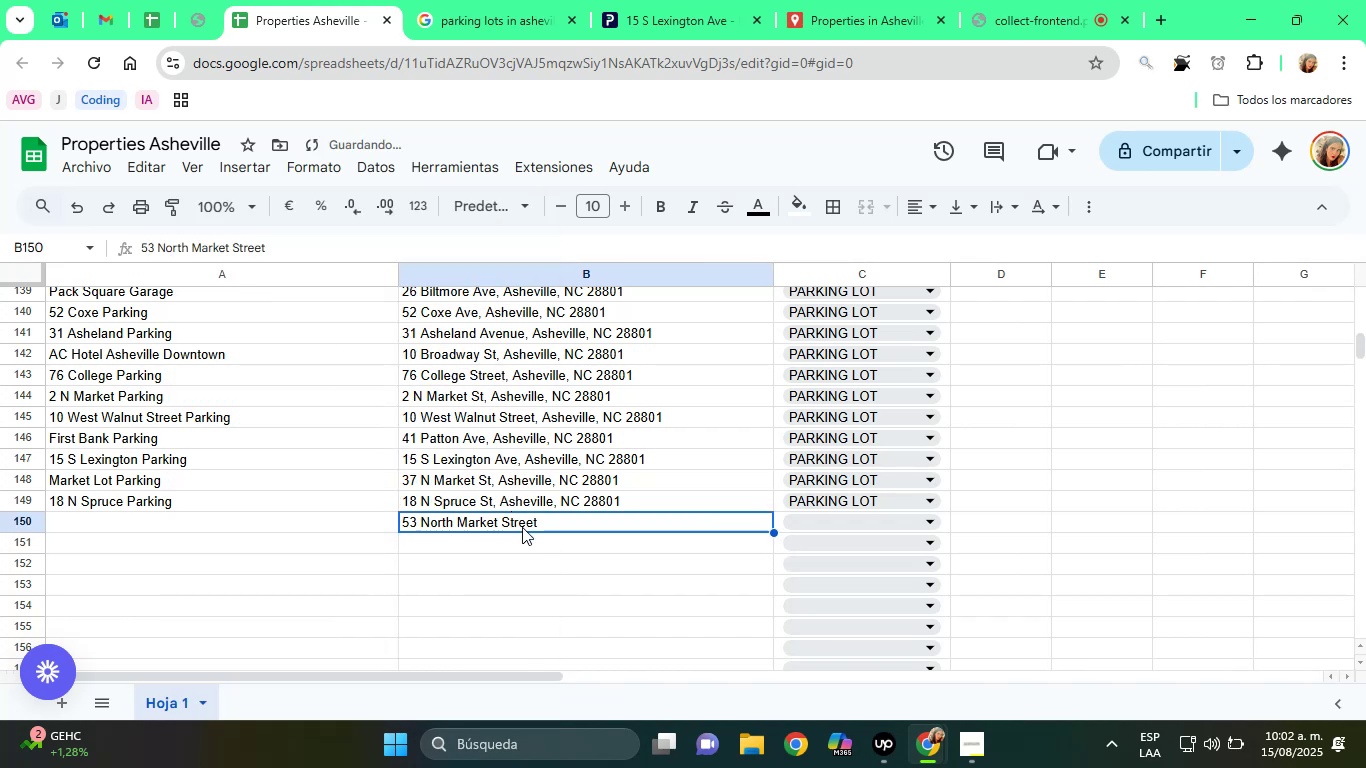 
left_click([522, 527])
 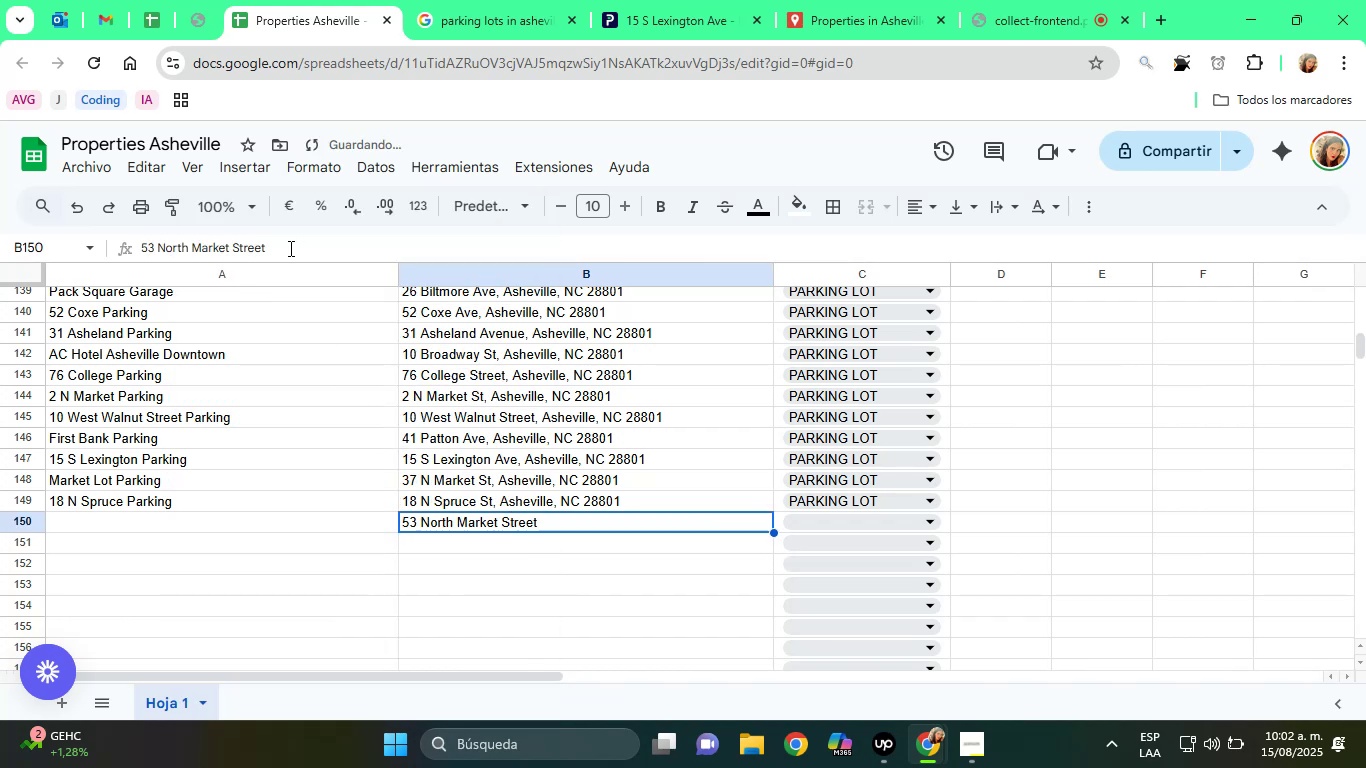 
left_click([289, 248])
 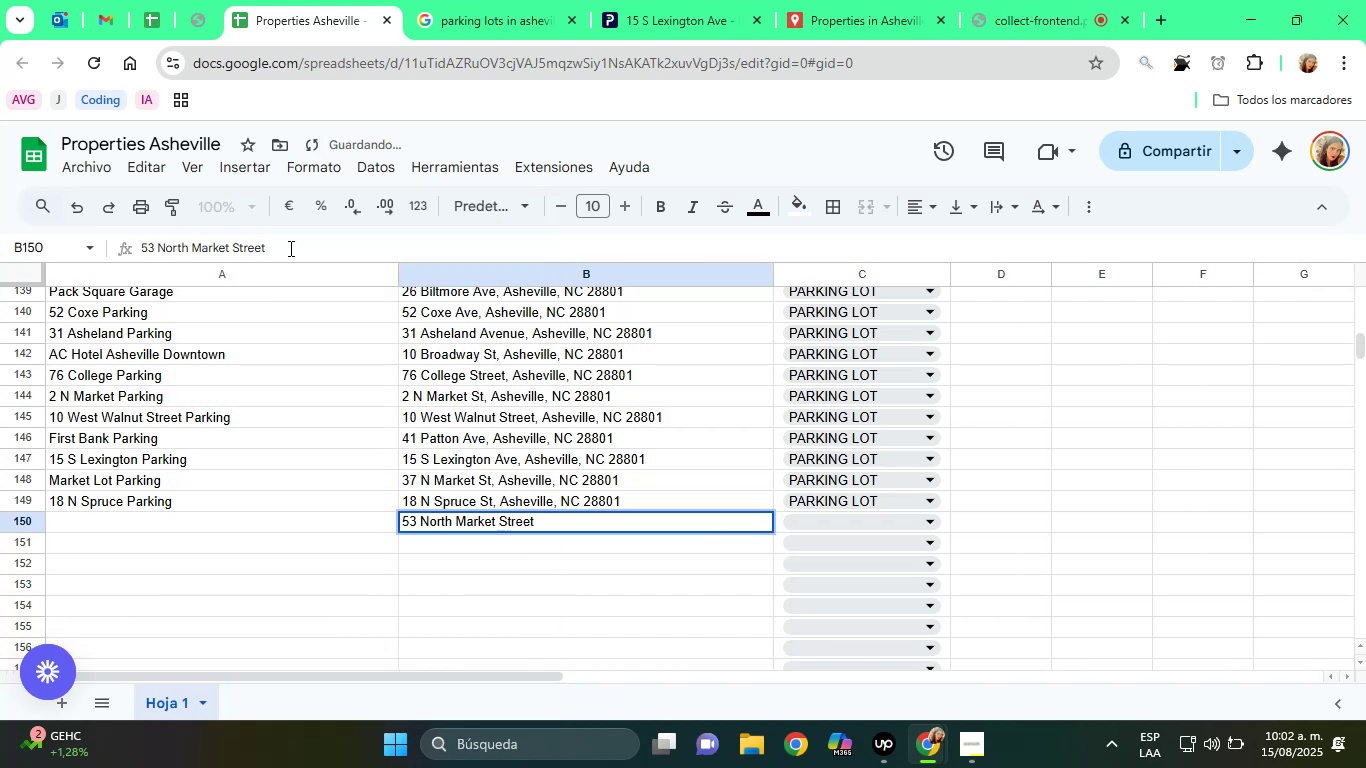 
key(Comma)
 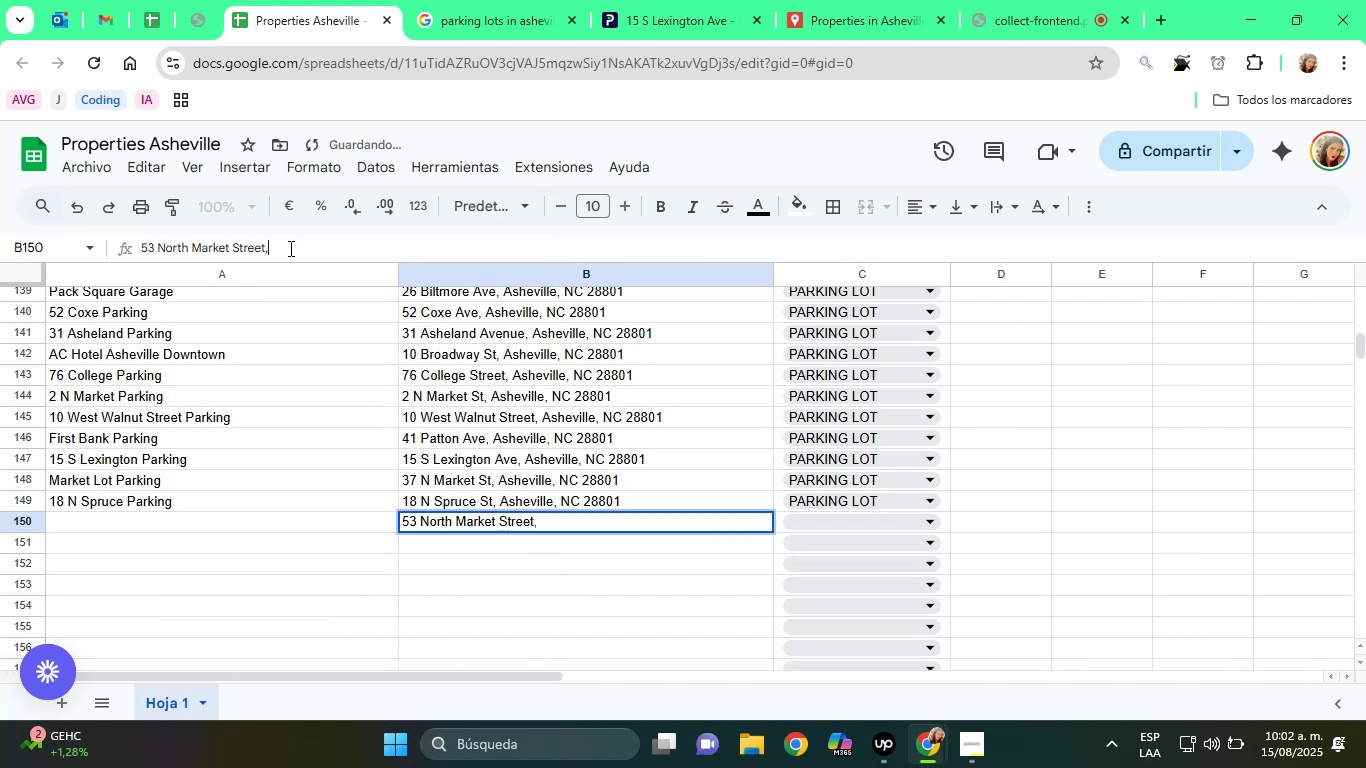 
key(Space)
 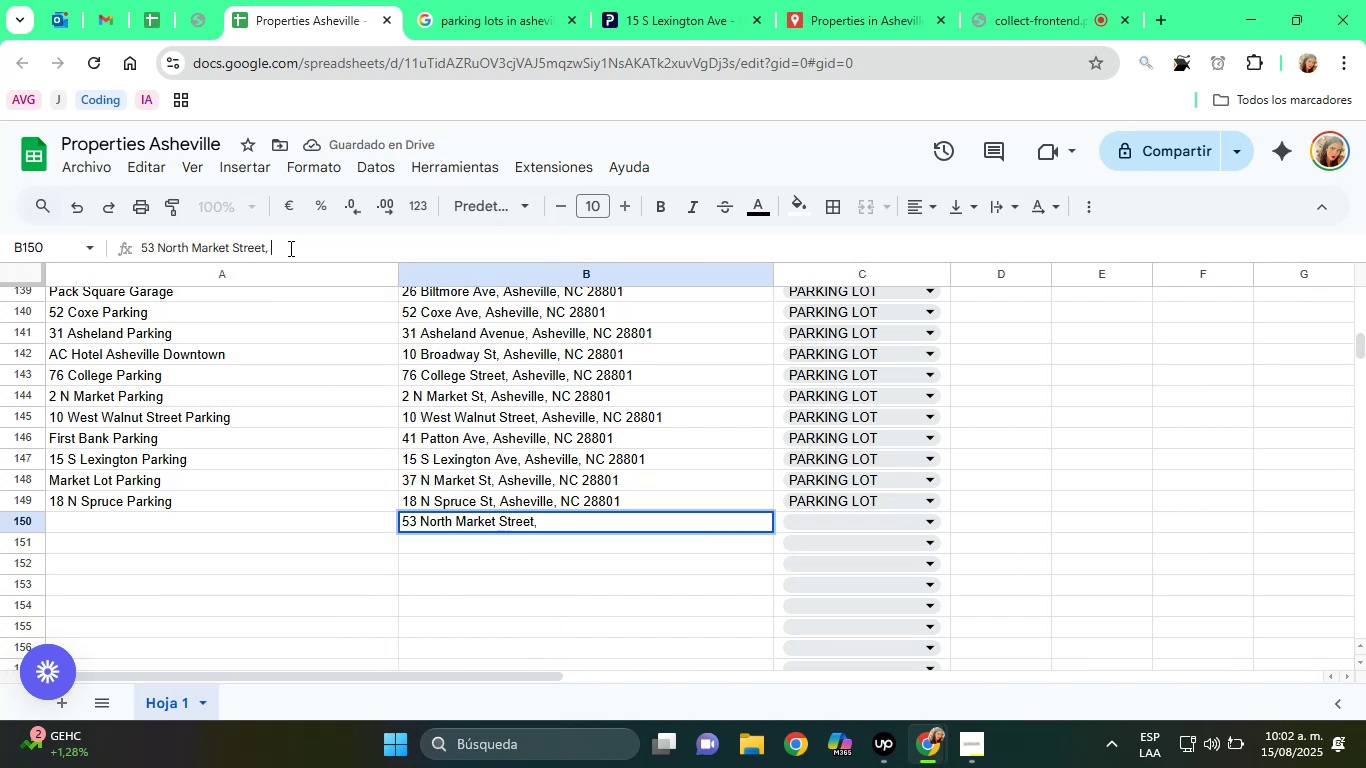 
key(Control+ControlLeft)
 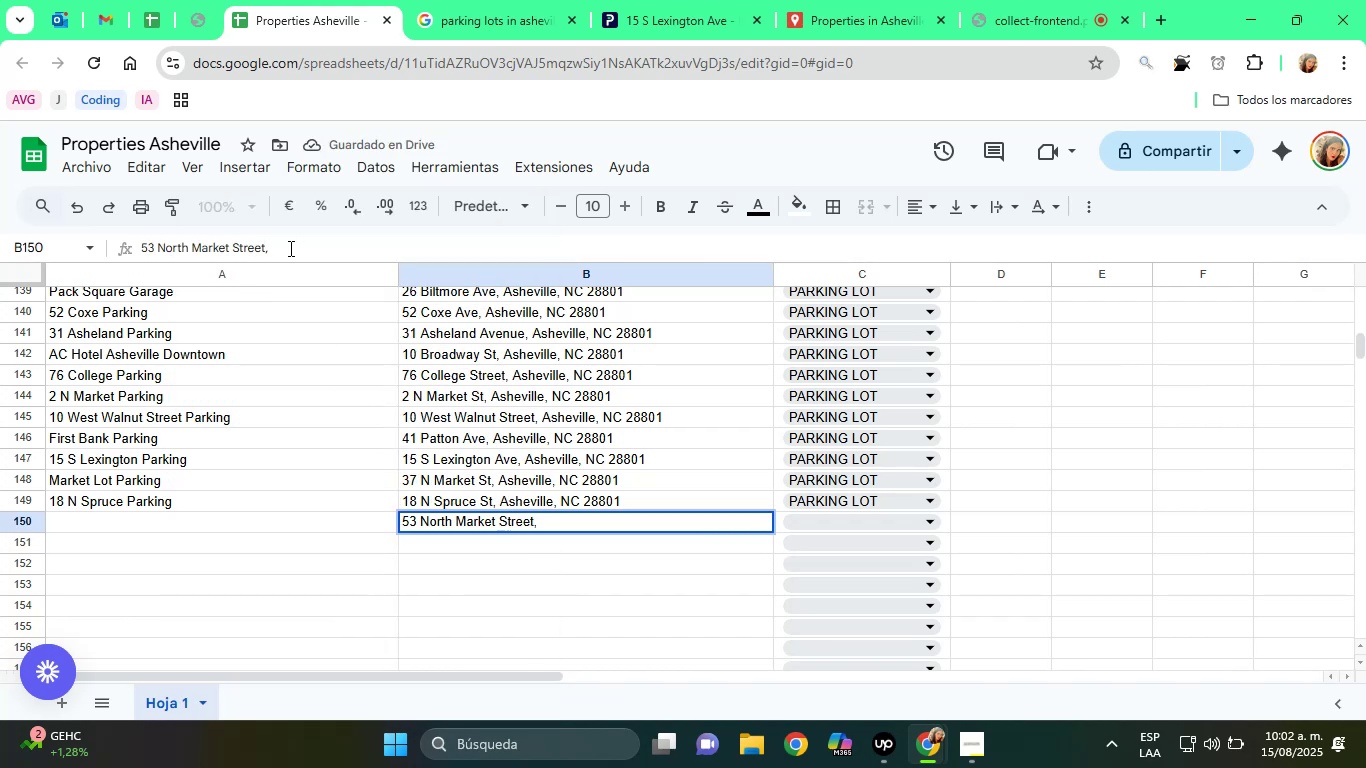 
key(Control+V)
 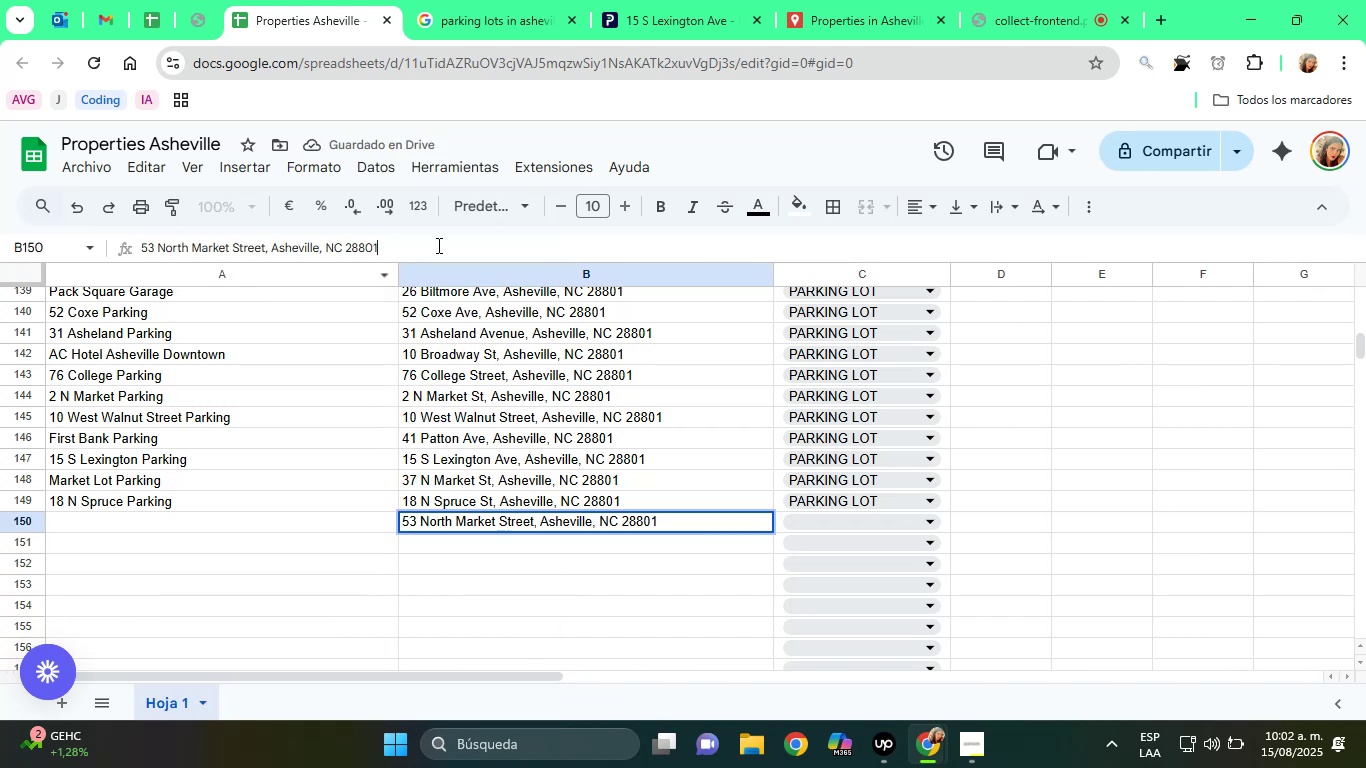 
left_click([495, 570])
 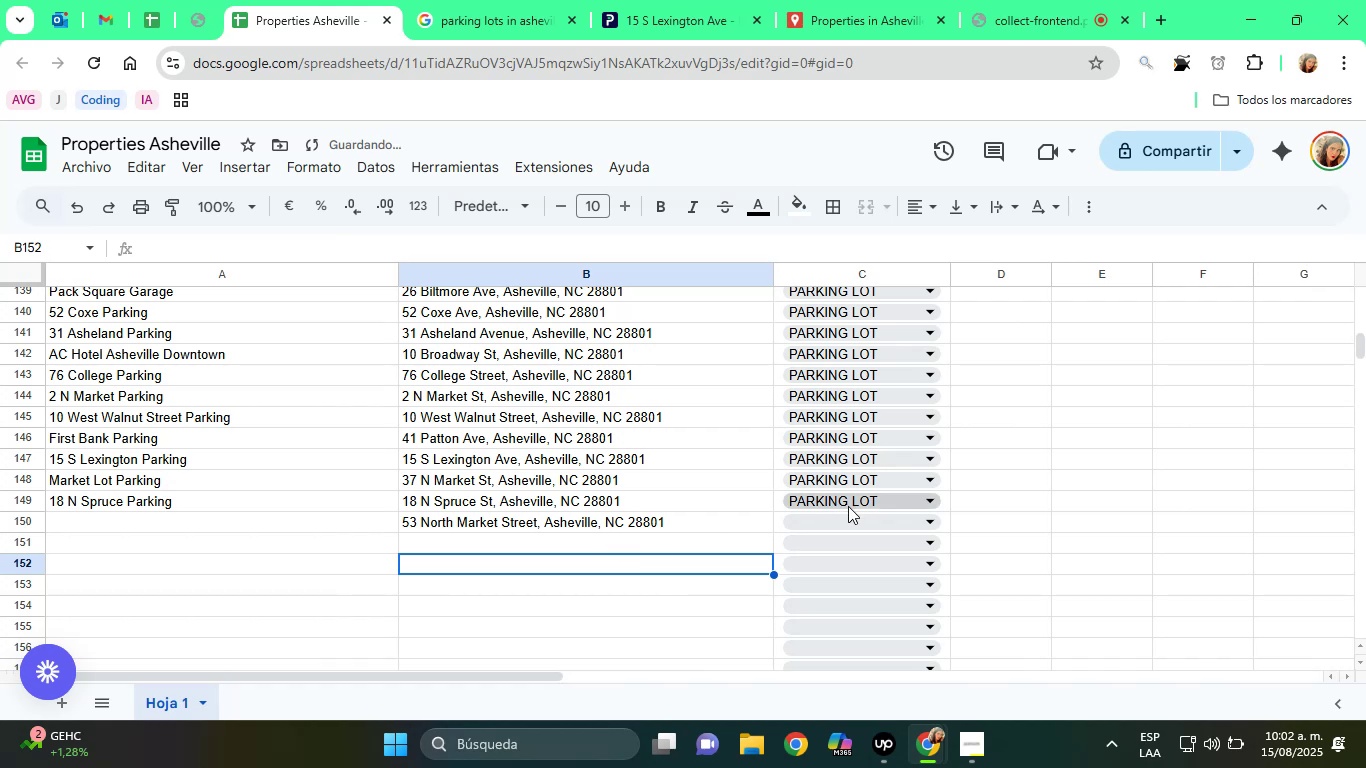 
left_click([855, 516])
 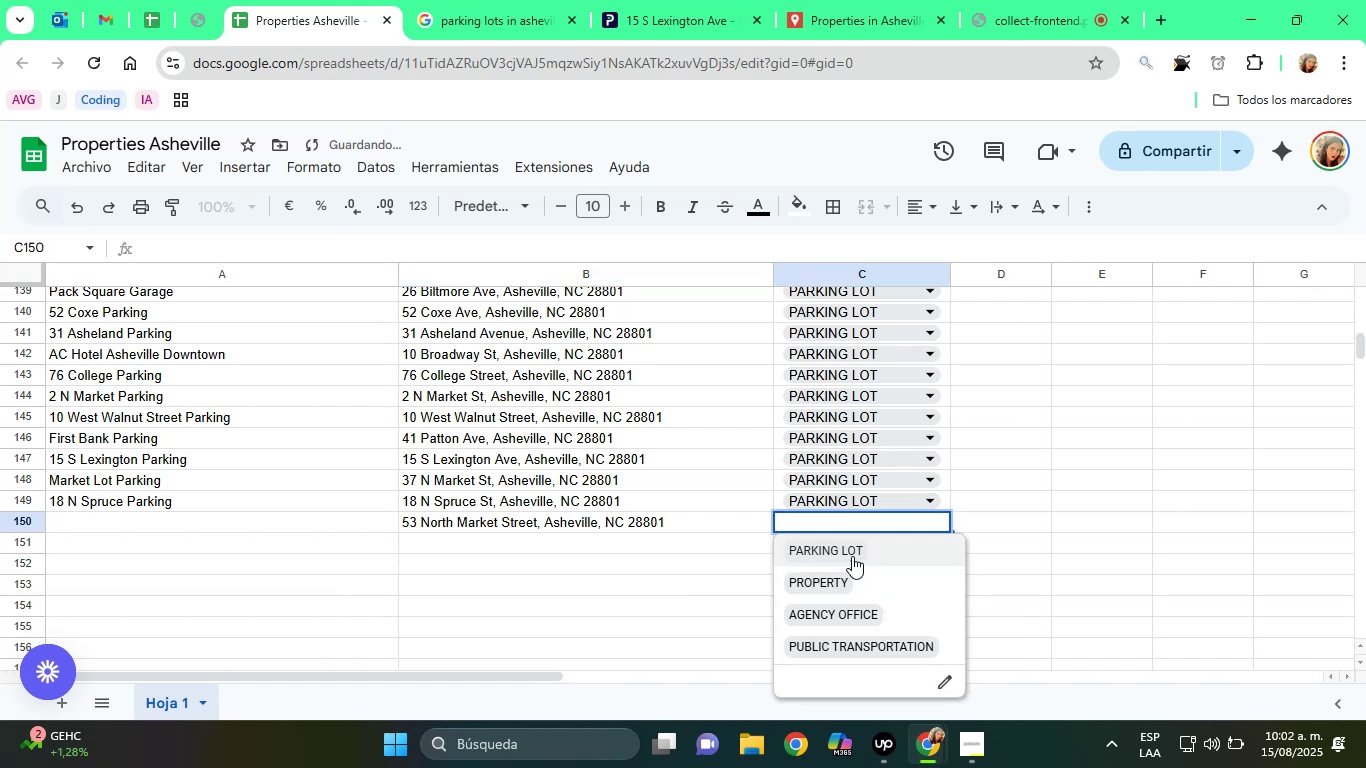 
left_click([852, 549])
 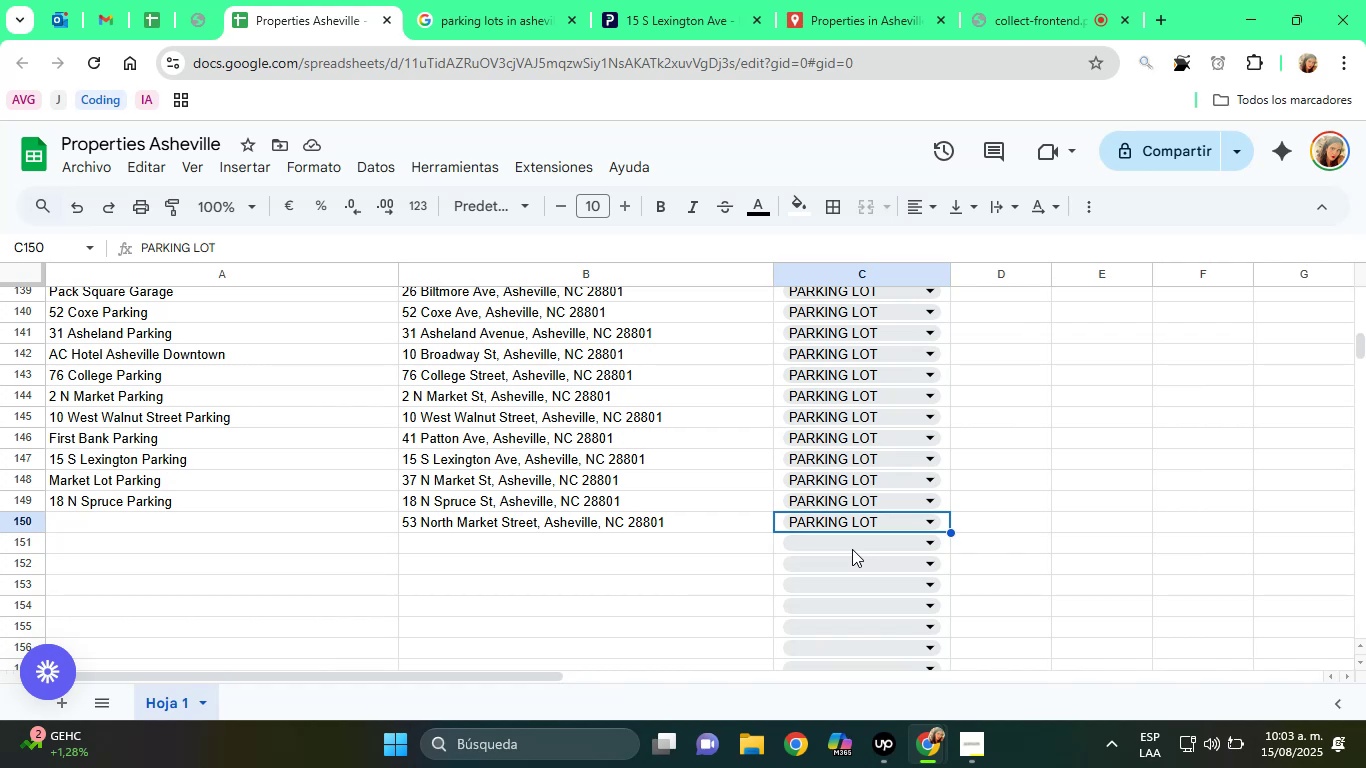 
wait(21.62)
 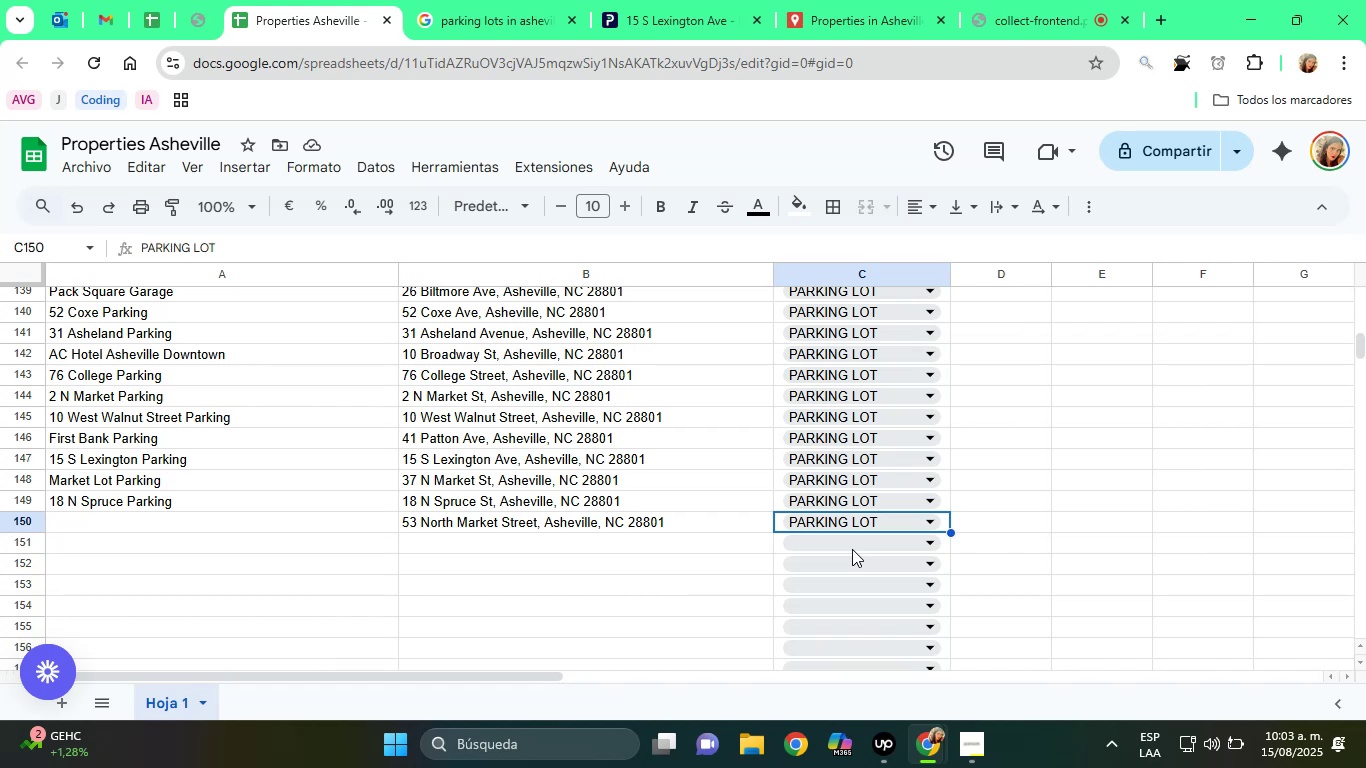 
left_click([731, 0])
 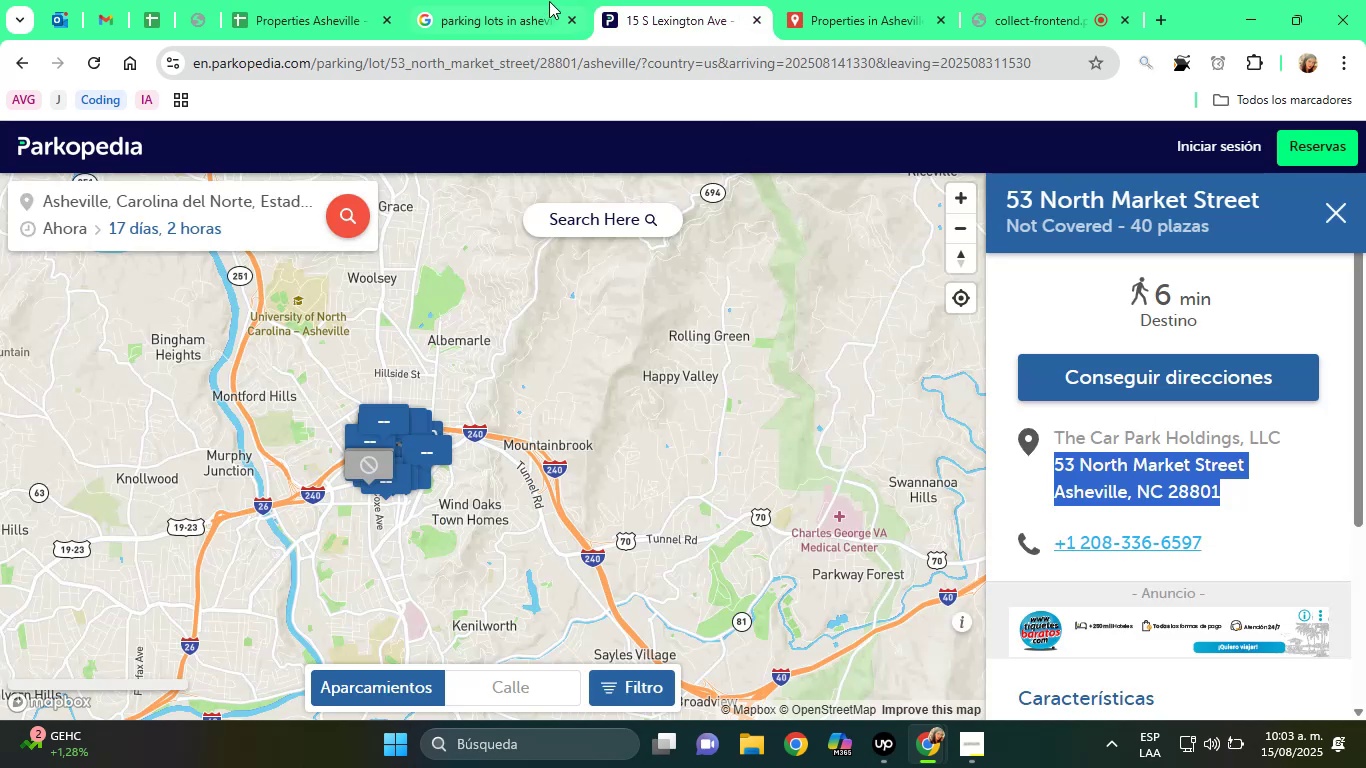 
left_click([490, 0])
 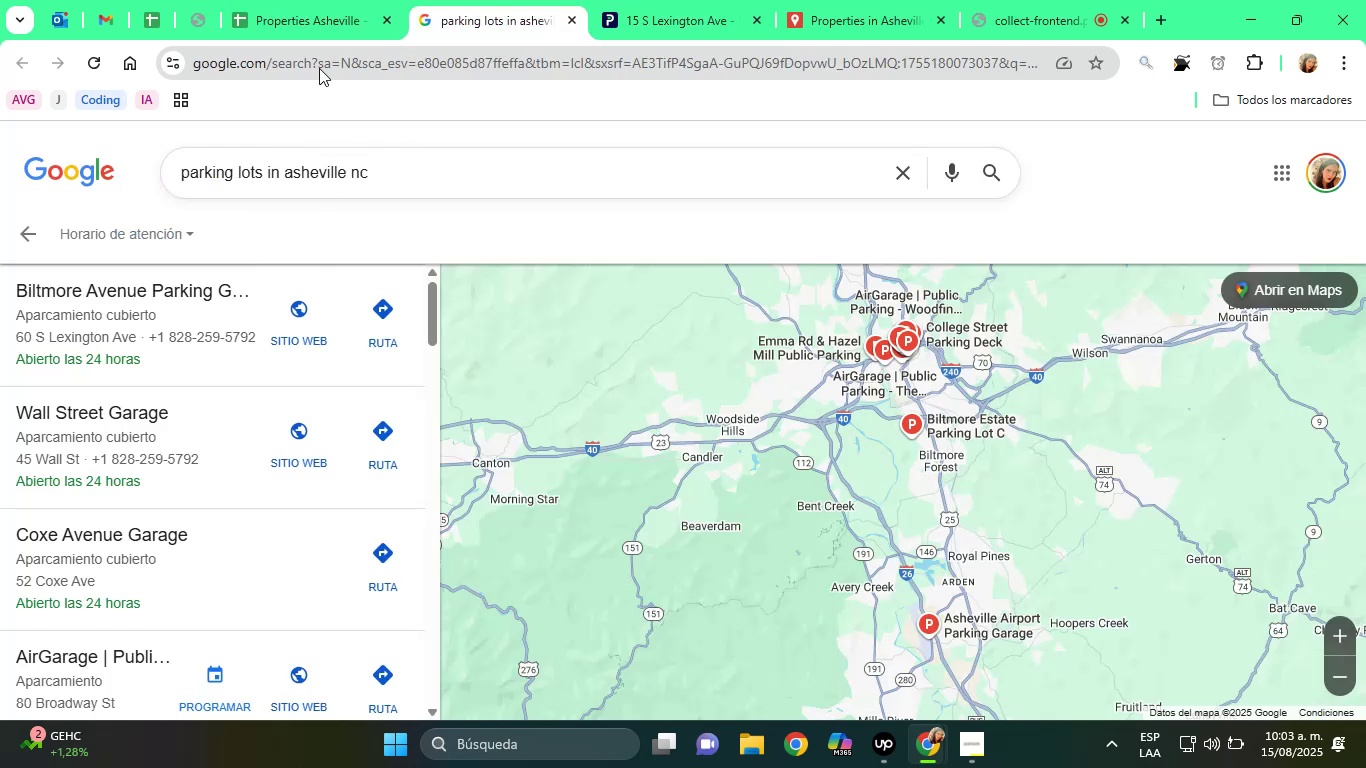 
left_click([287, 0])
 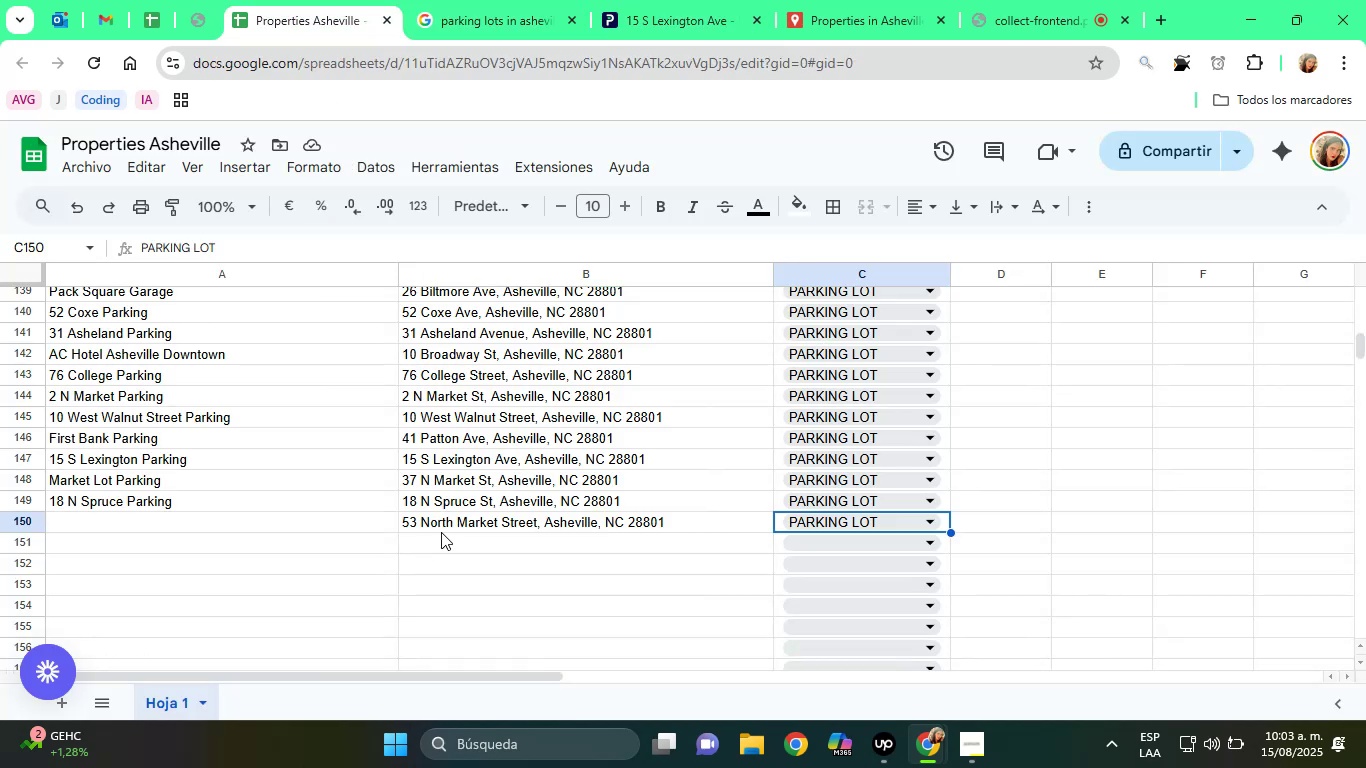 
left_click([447, 520])
 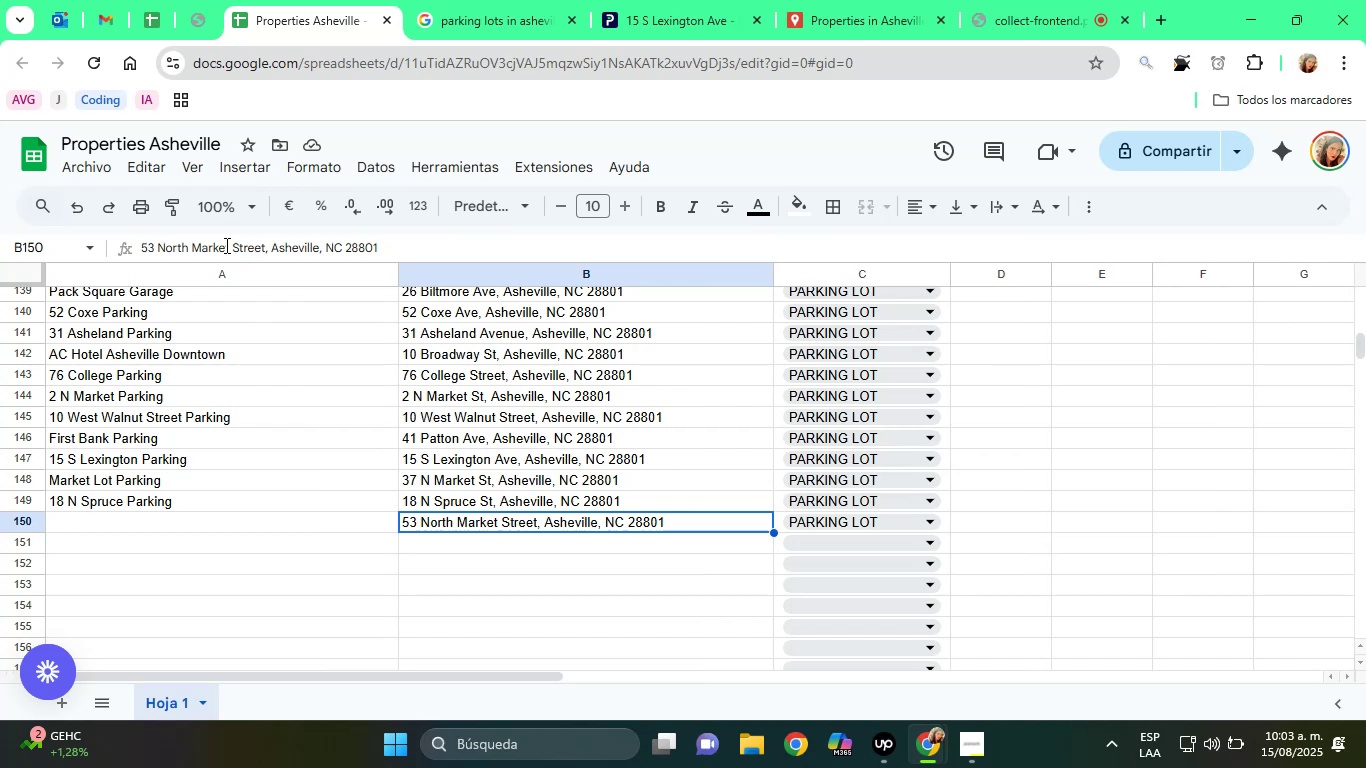 
left_click_drag(start_coordinate=[226, 249], to_coordinate=[168, 250])
 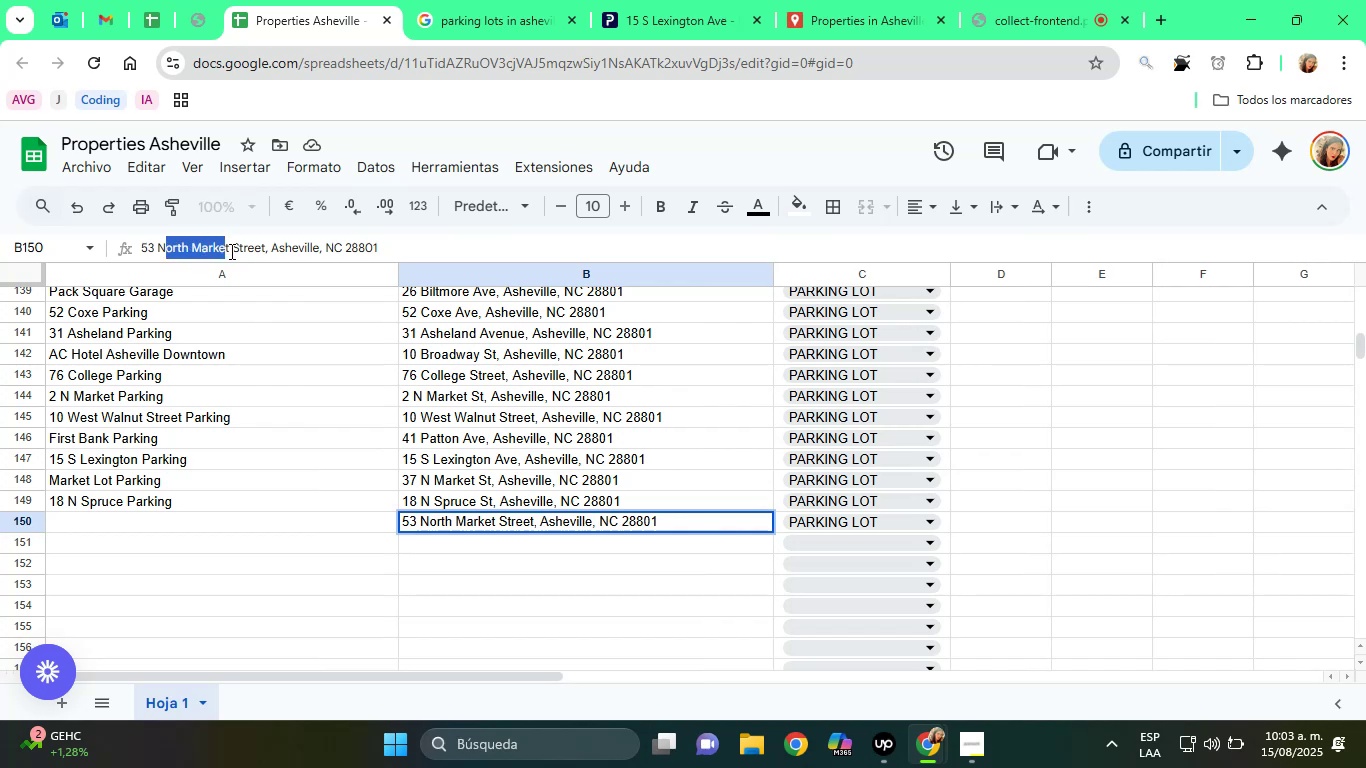 
left_click_drag(start_coordinate=[230, 251], to_coordinate=[137, 252])
 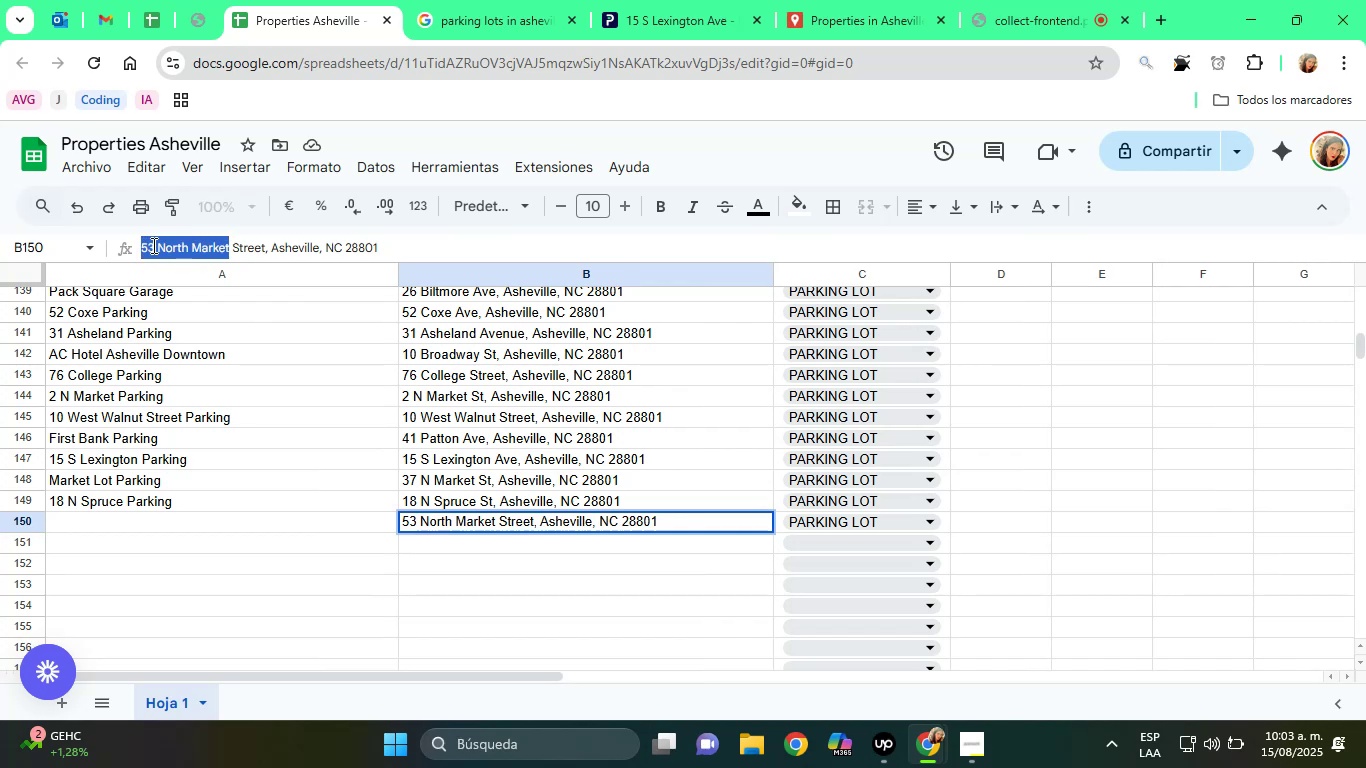 
right_click([152, 245])
 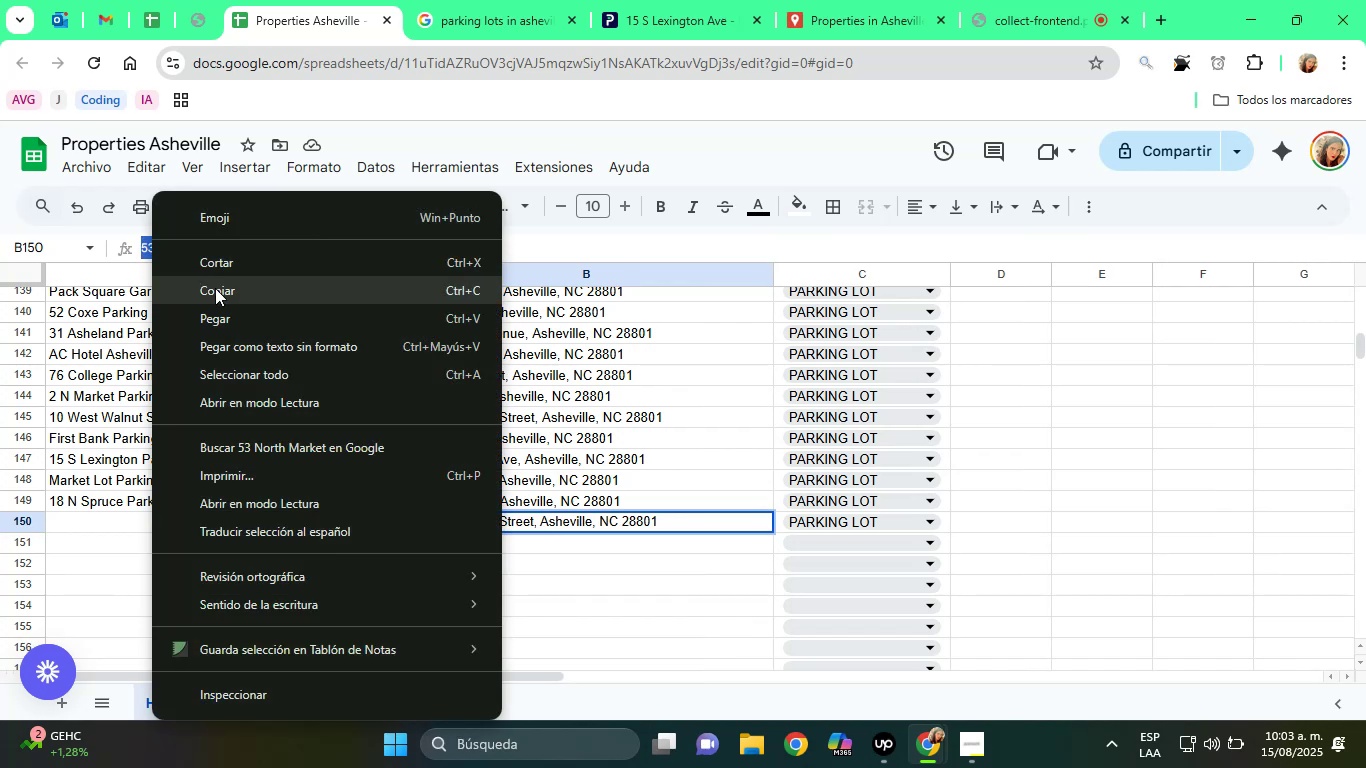 
left_click([215, 288])
 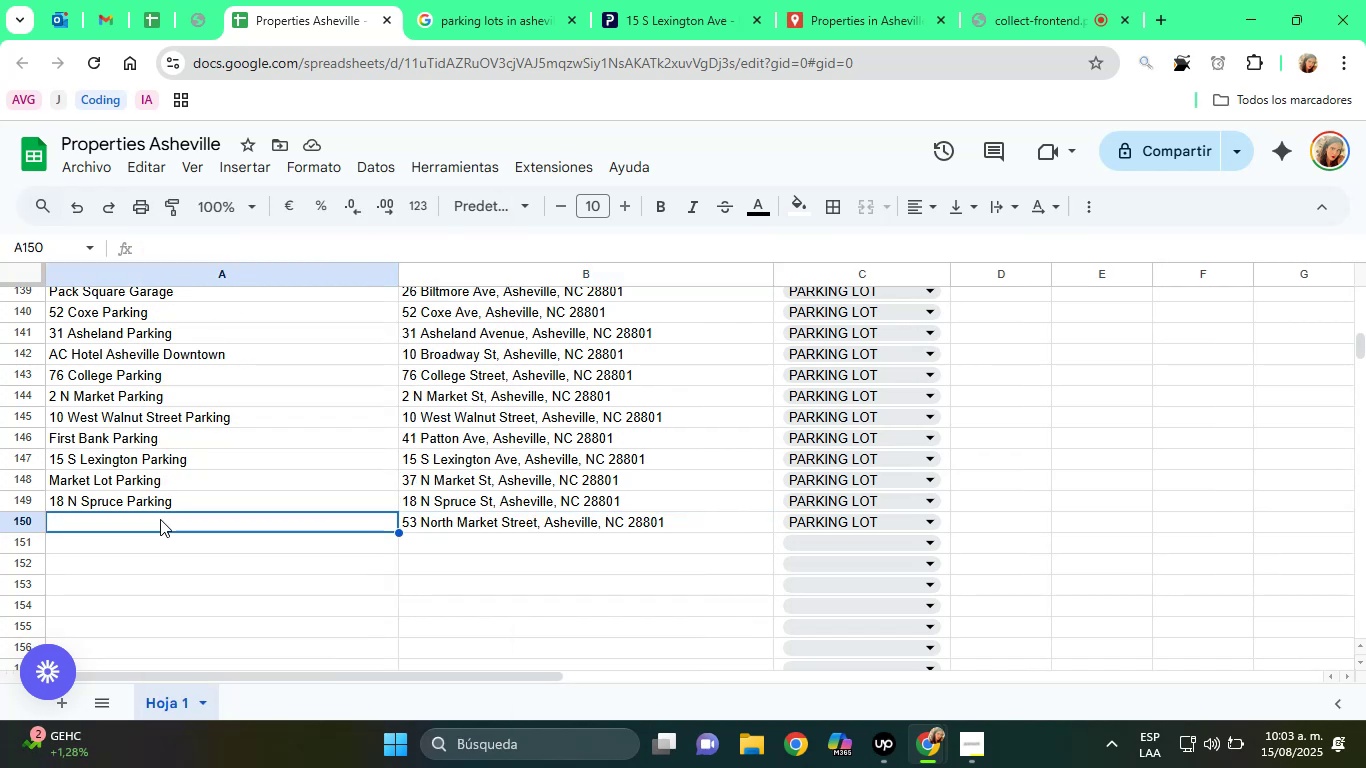 
key(Control+V)
 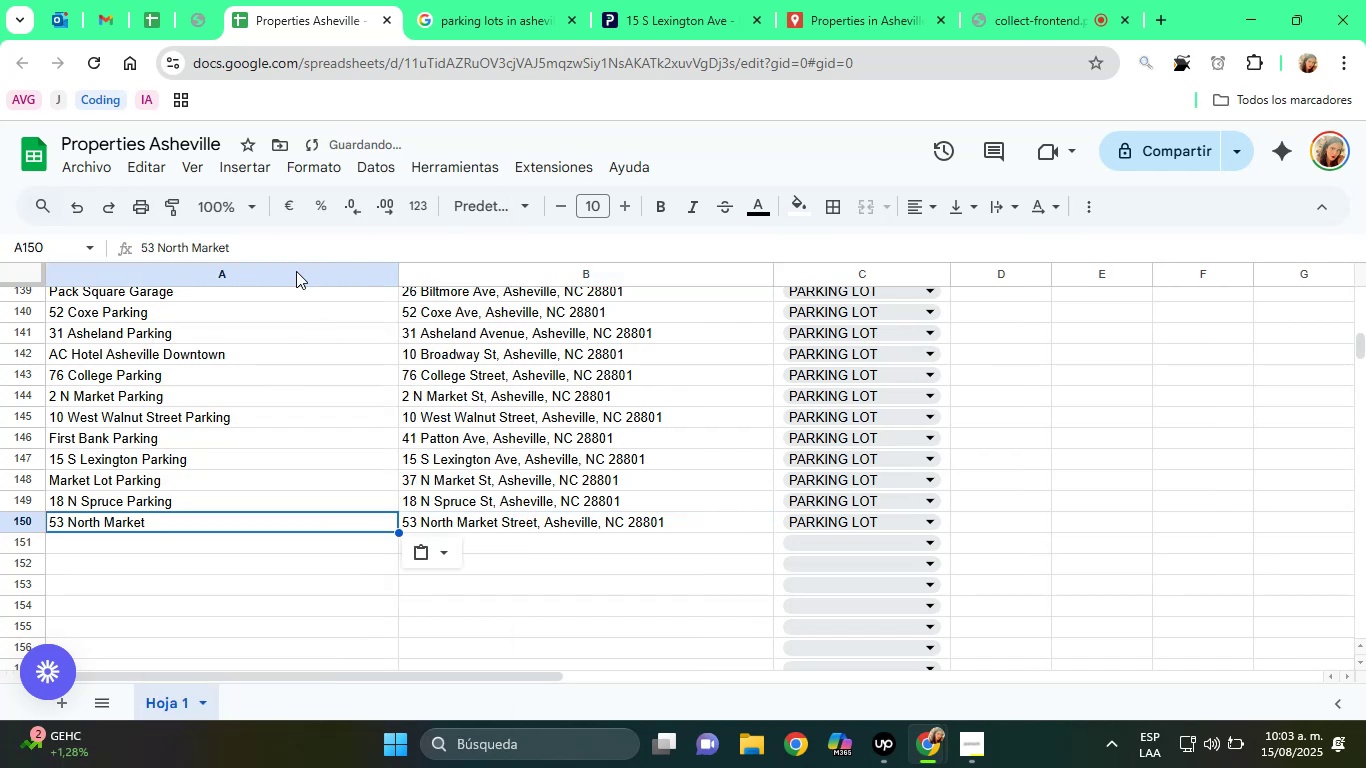 
left_click([283, 243])
 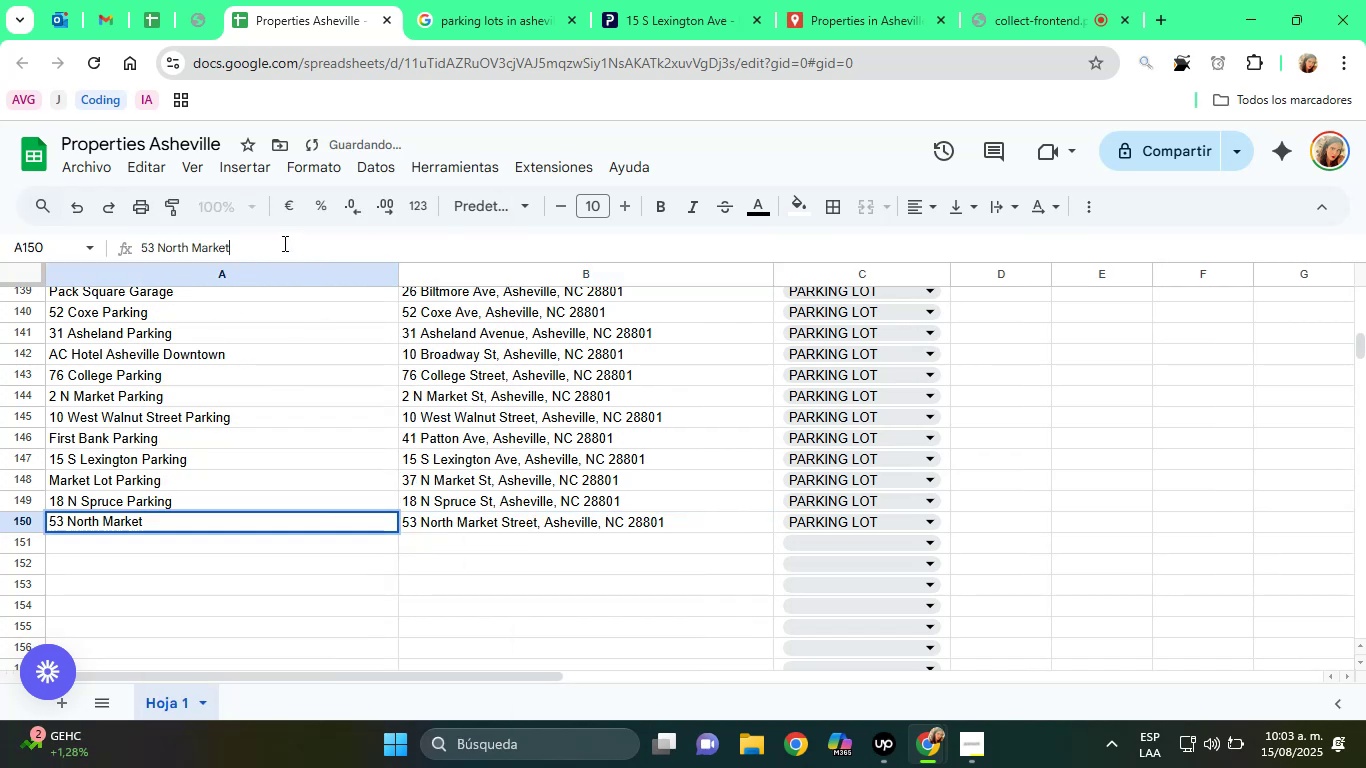 
type( Parking)
 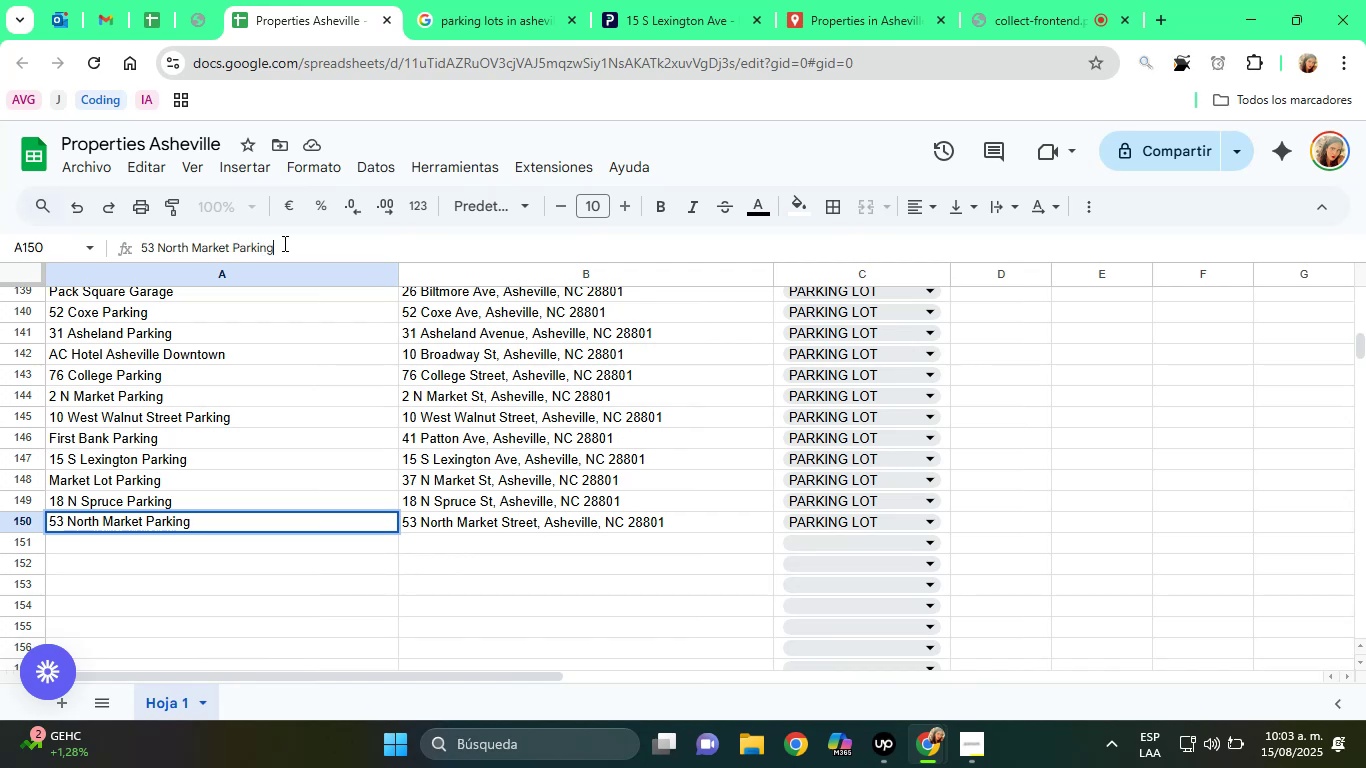 
key(Enter)
 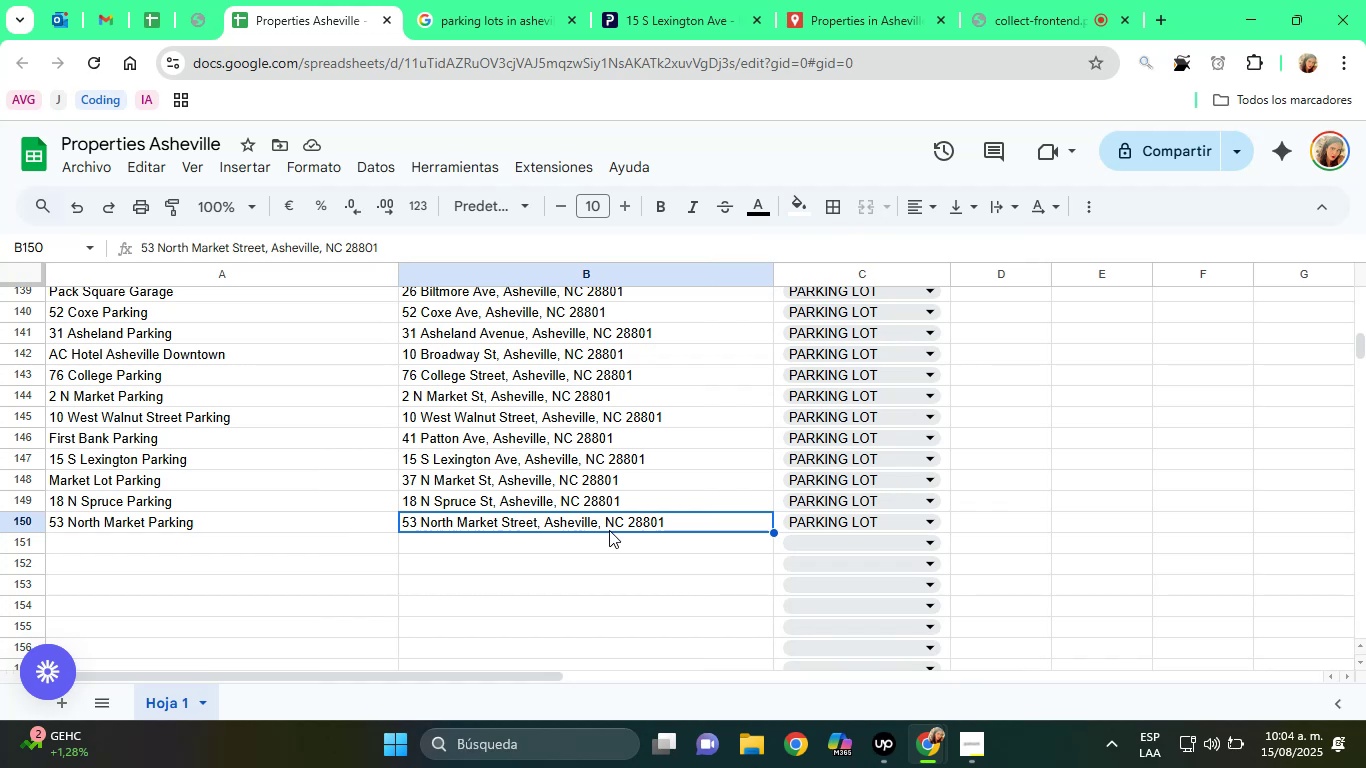 
wait(40.68)
 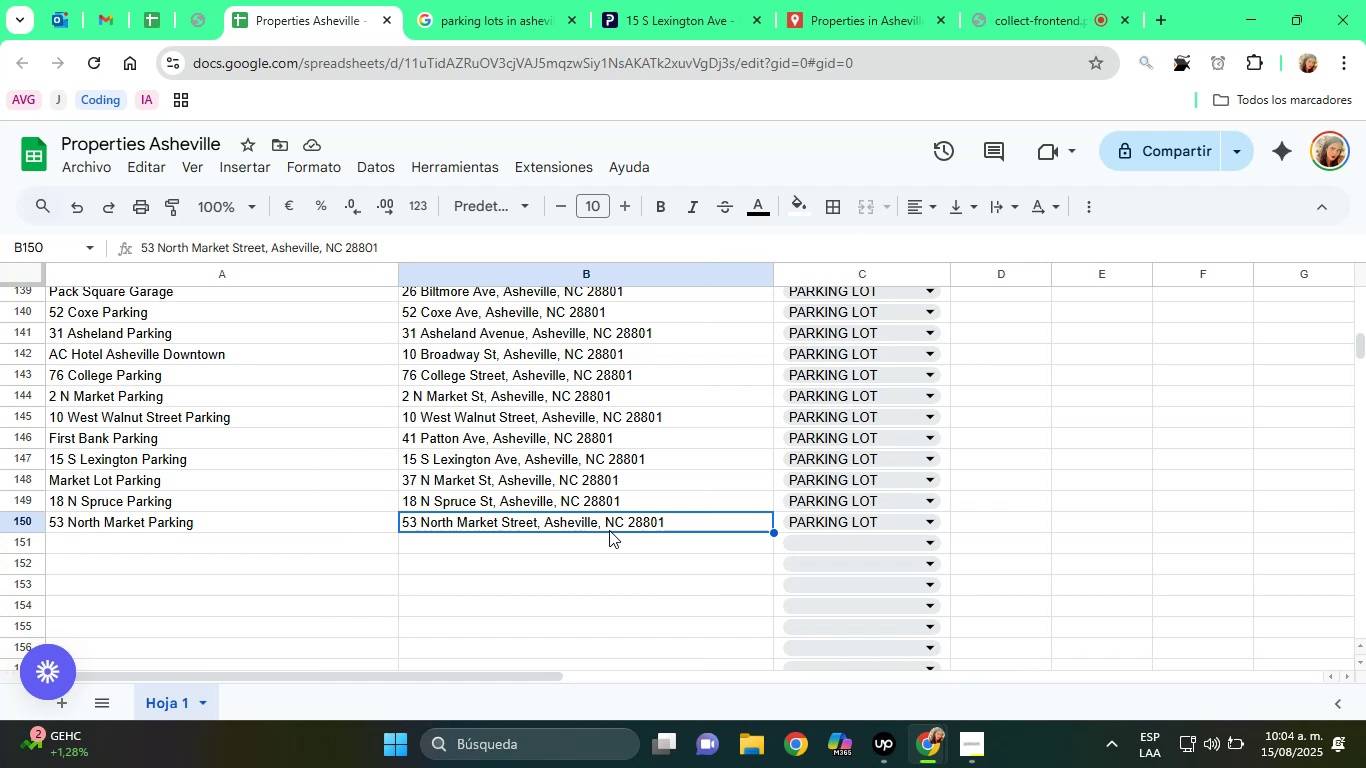 
double_click([279, 239])
 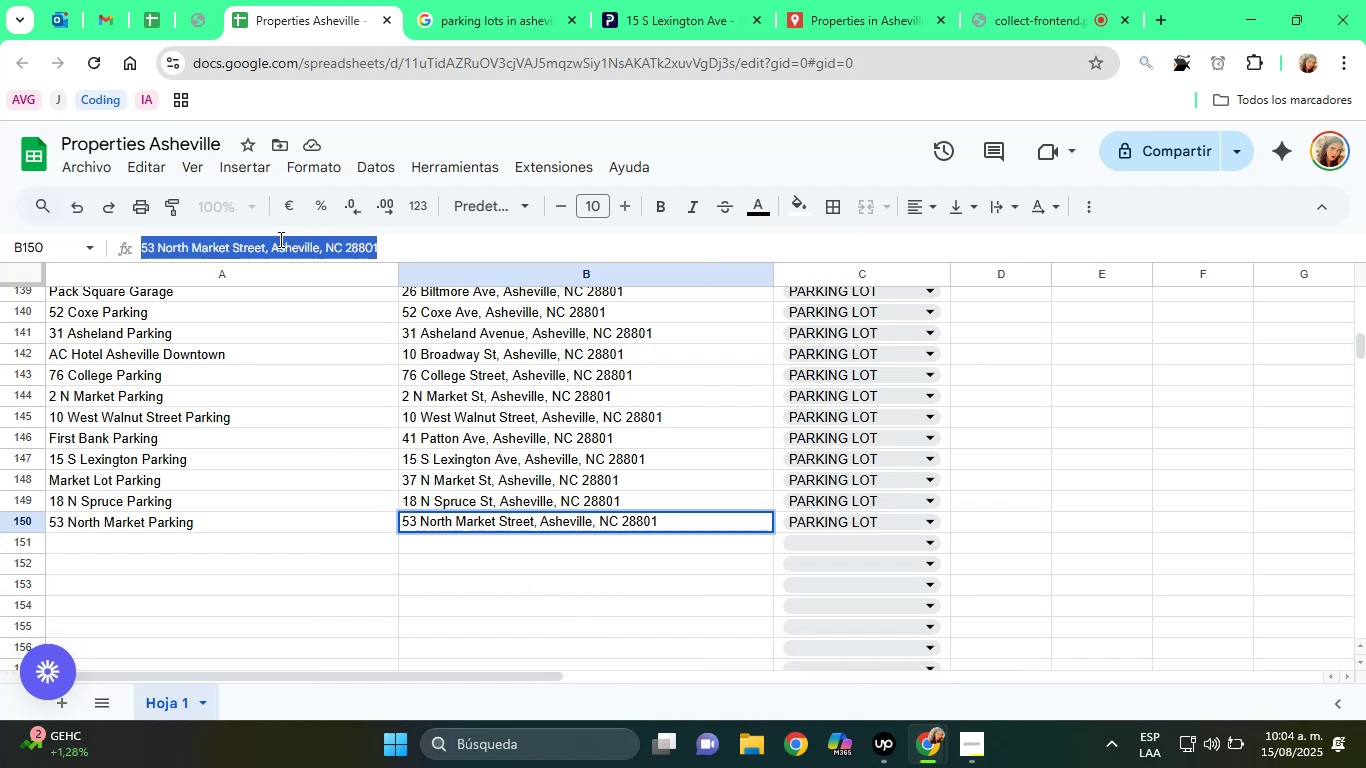 
triple_click([279, 239])
 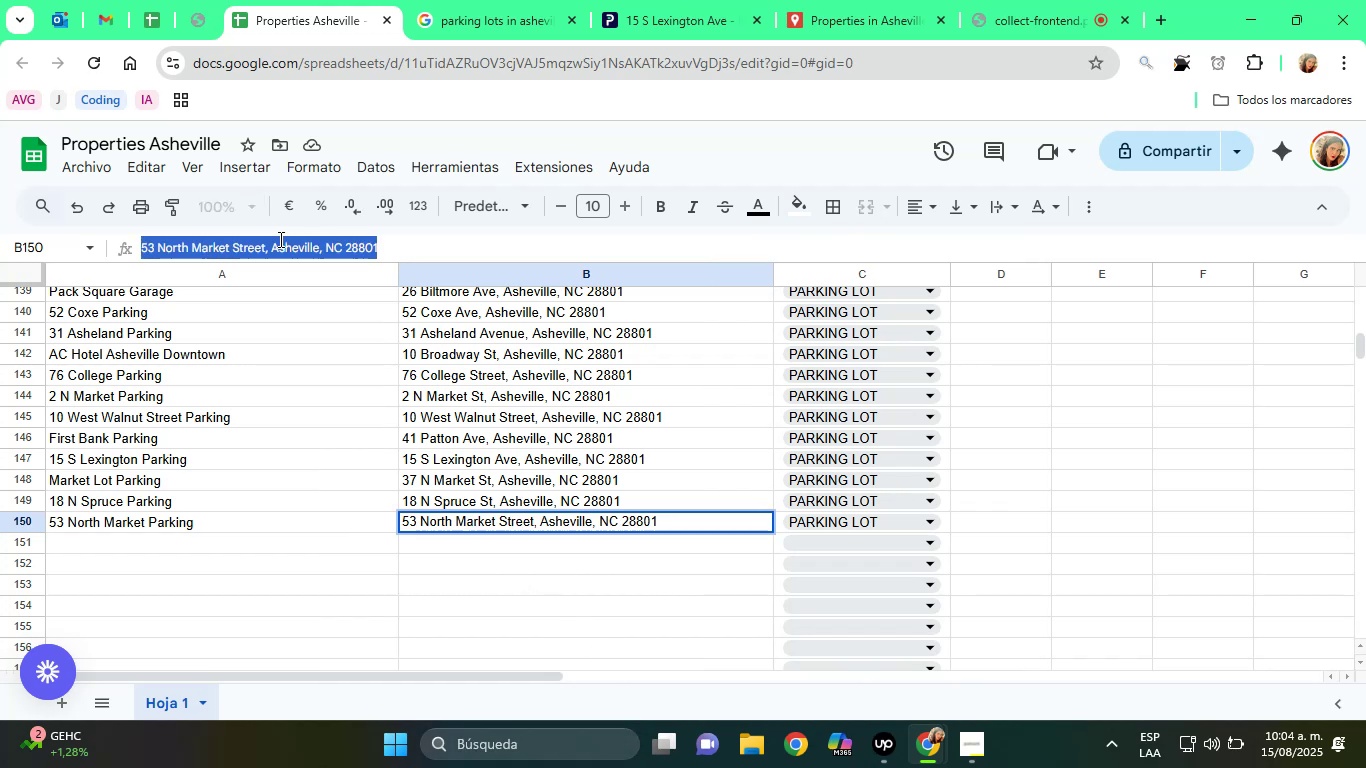 
right_click([279, 239])
 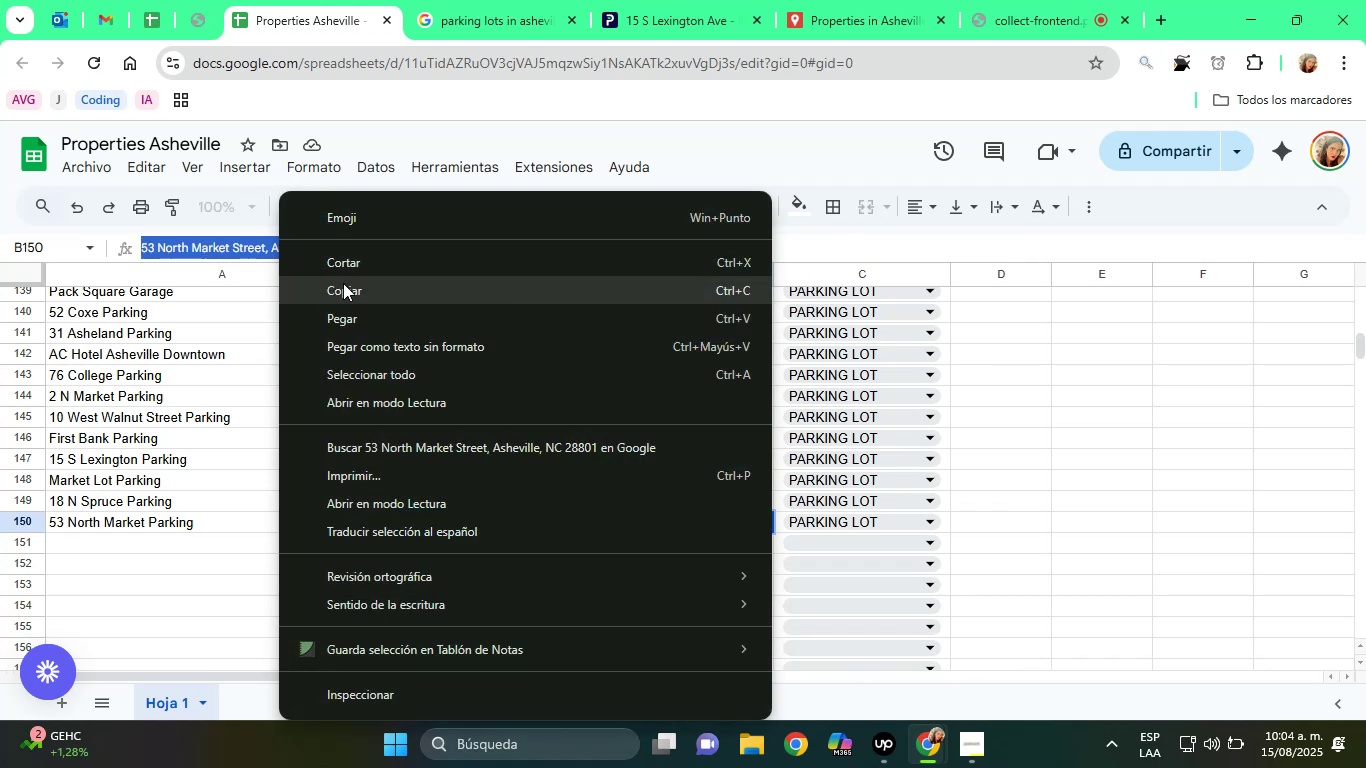 
left_click([344, 283])
 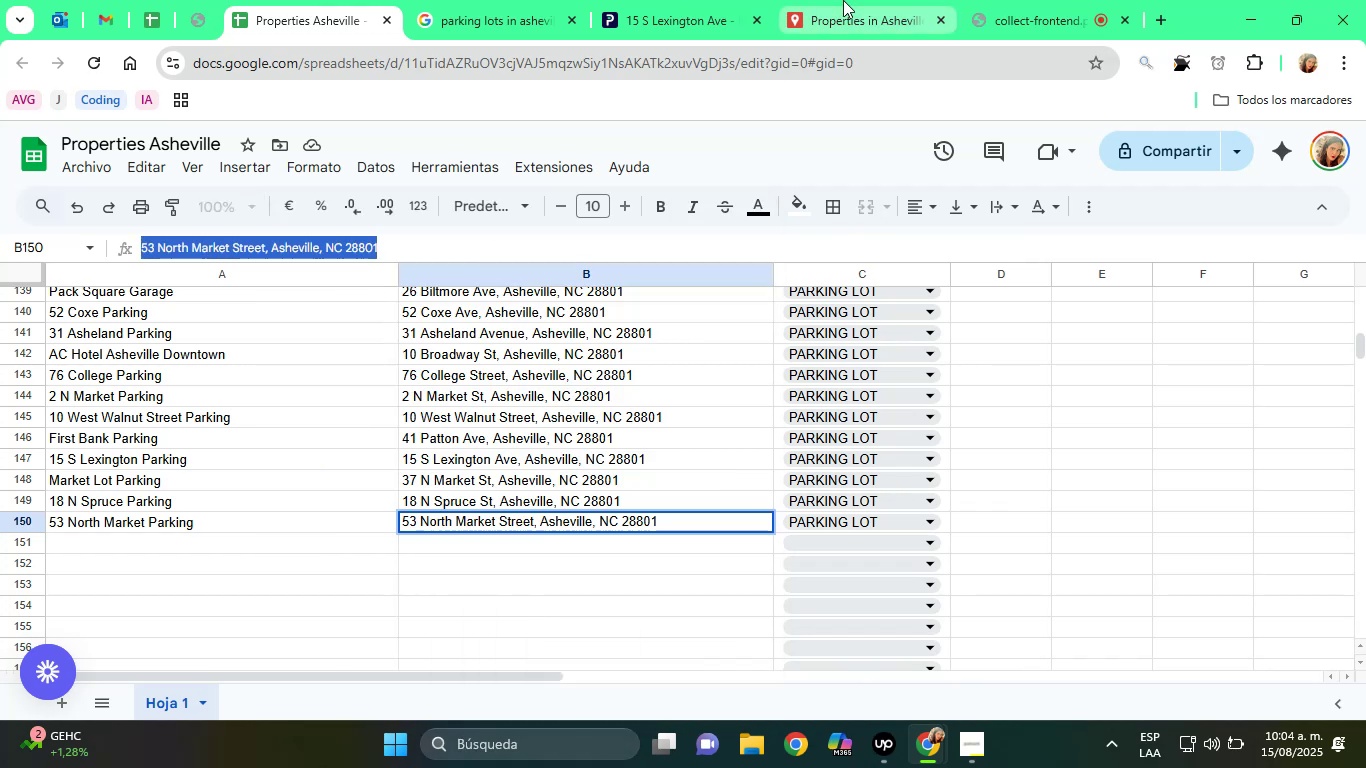 
left_click([843, 0])
 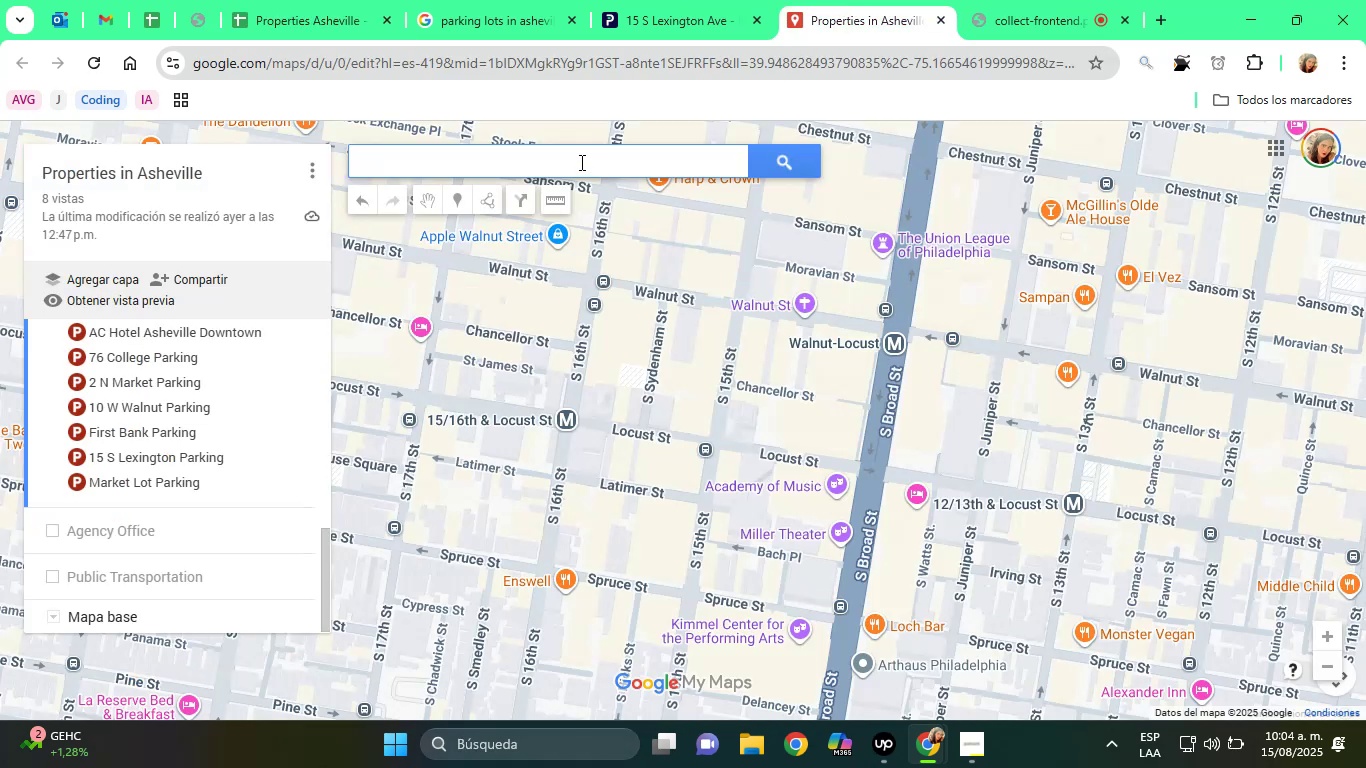 
right_click([577, 161])
 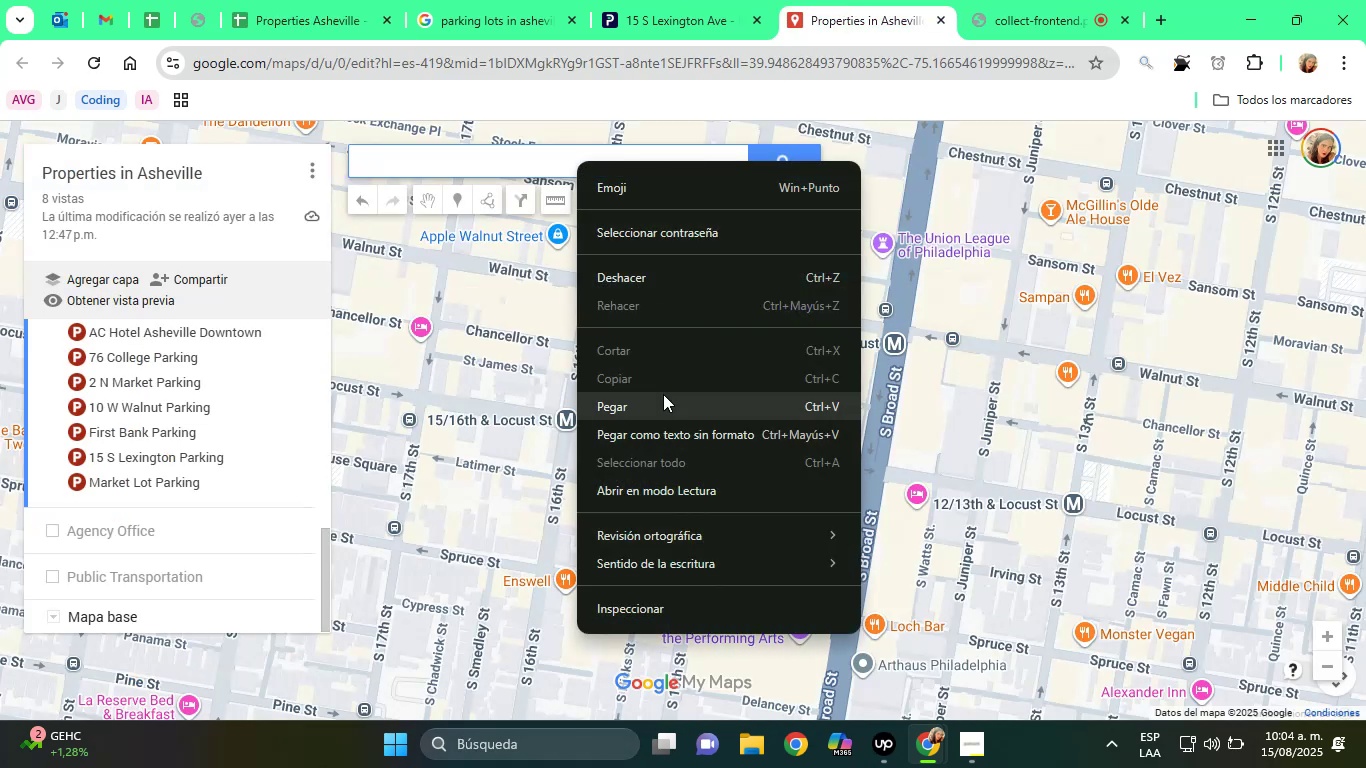 
left_click([662, 401])
 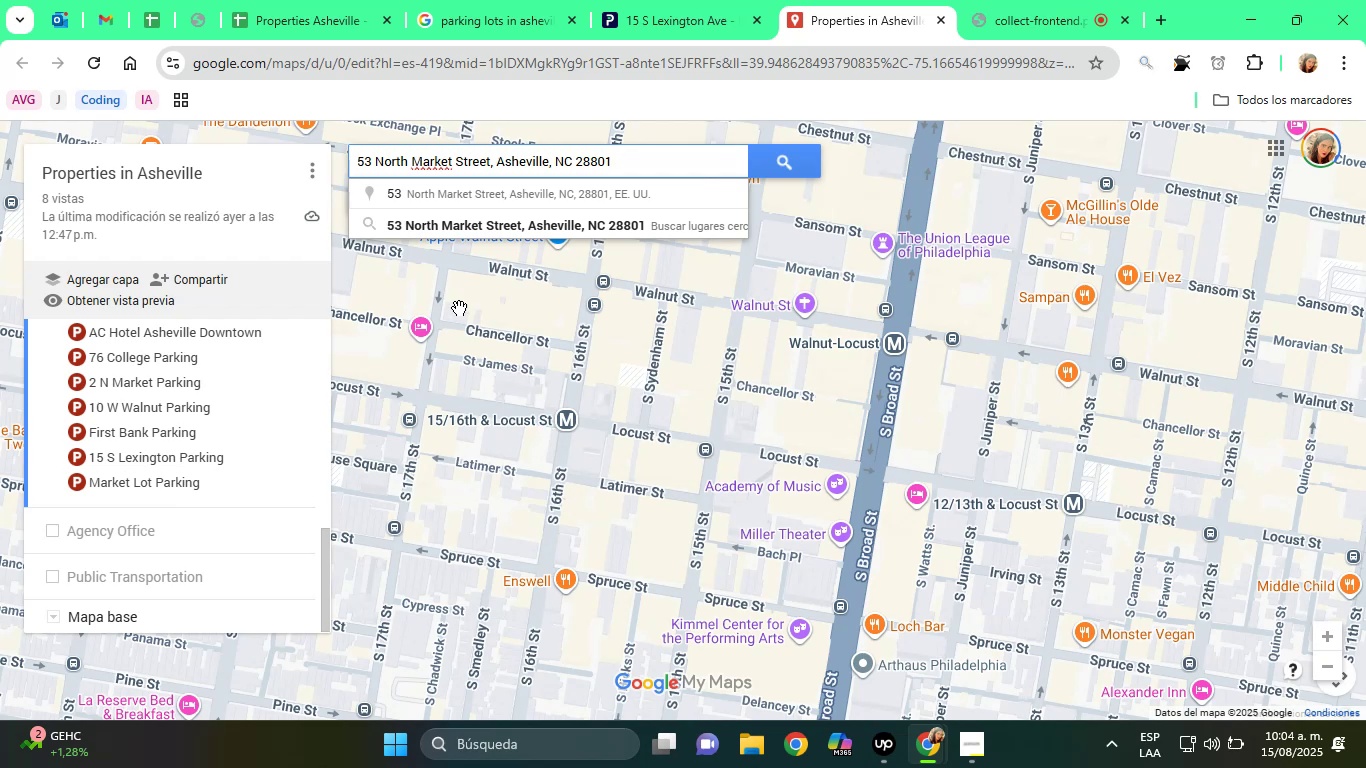 
left_click([500, 224])
 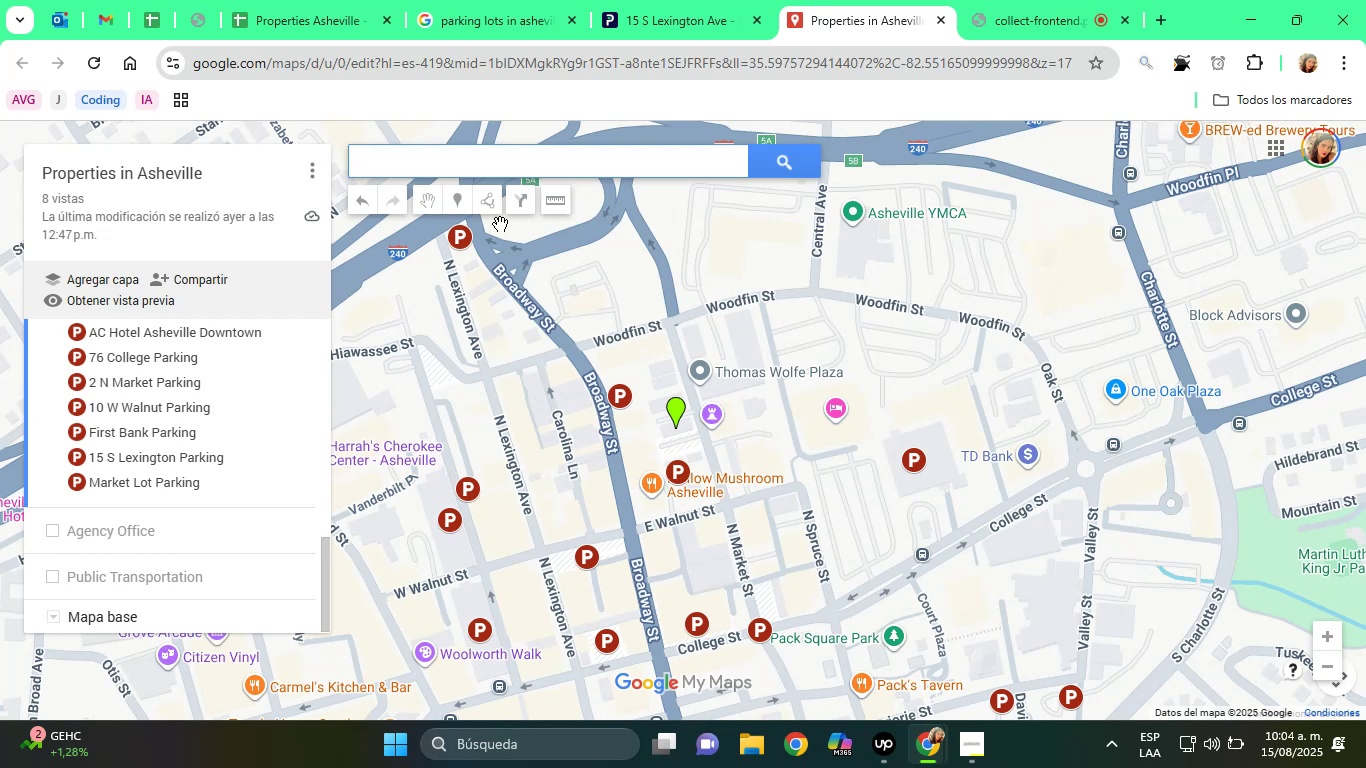 
wait(20.24)
 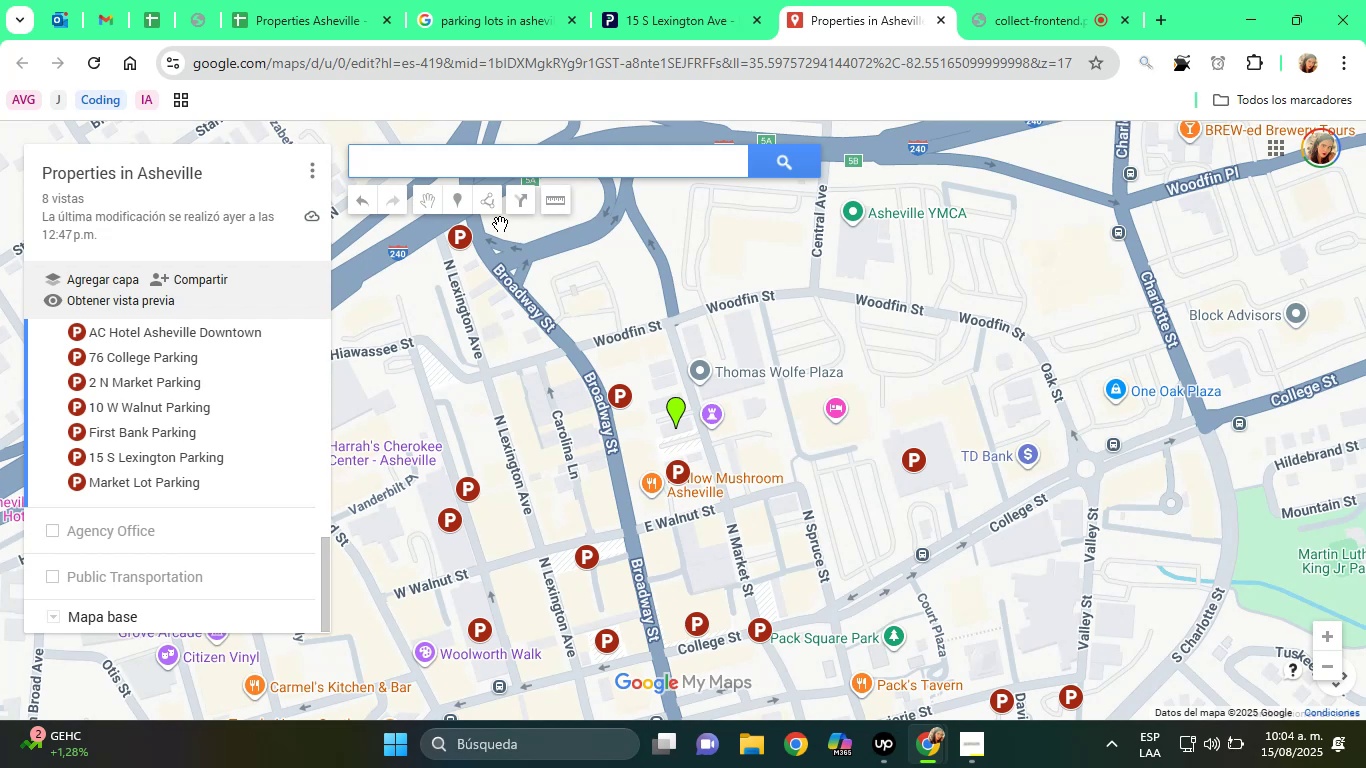 
left_click([682, 405])
 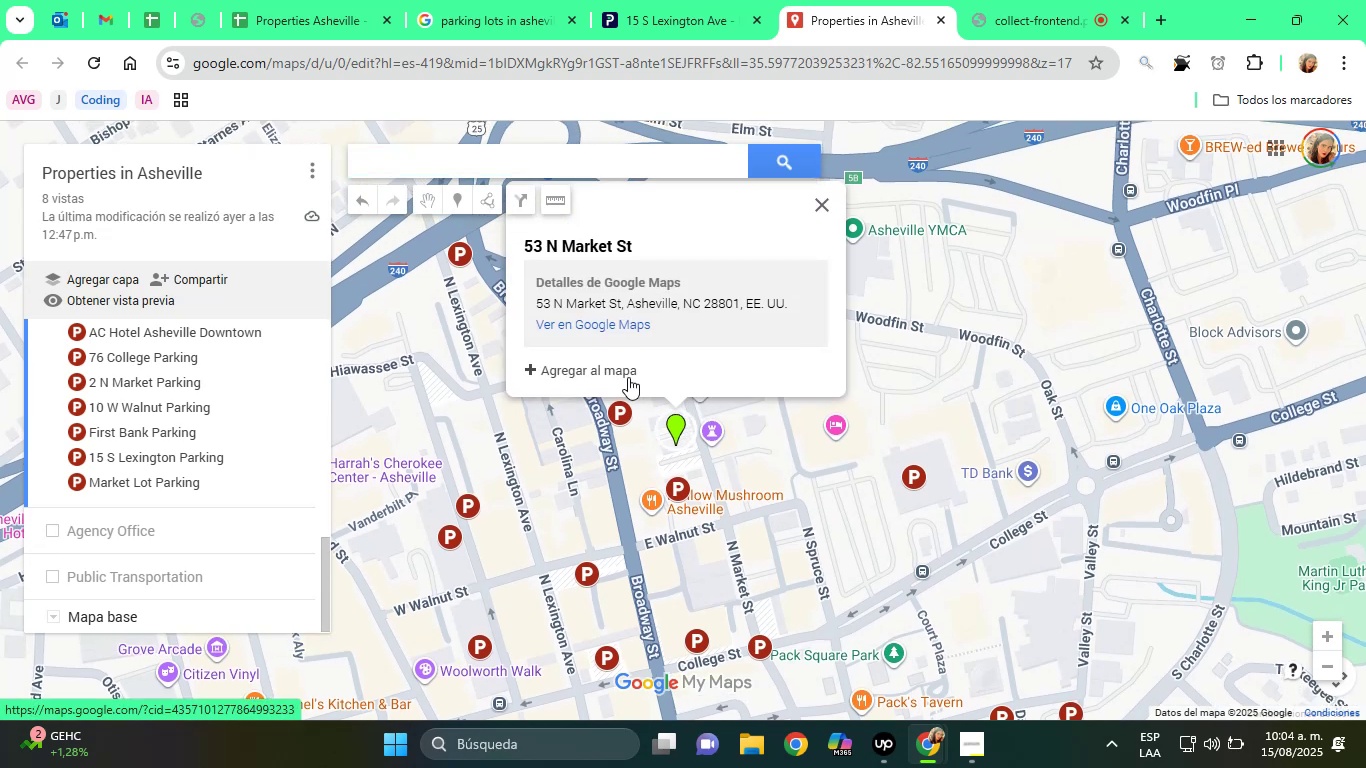 
left_click([617, 370])
 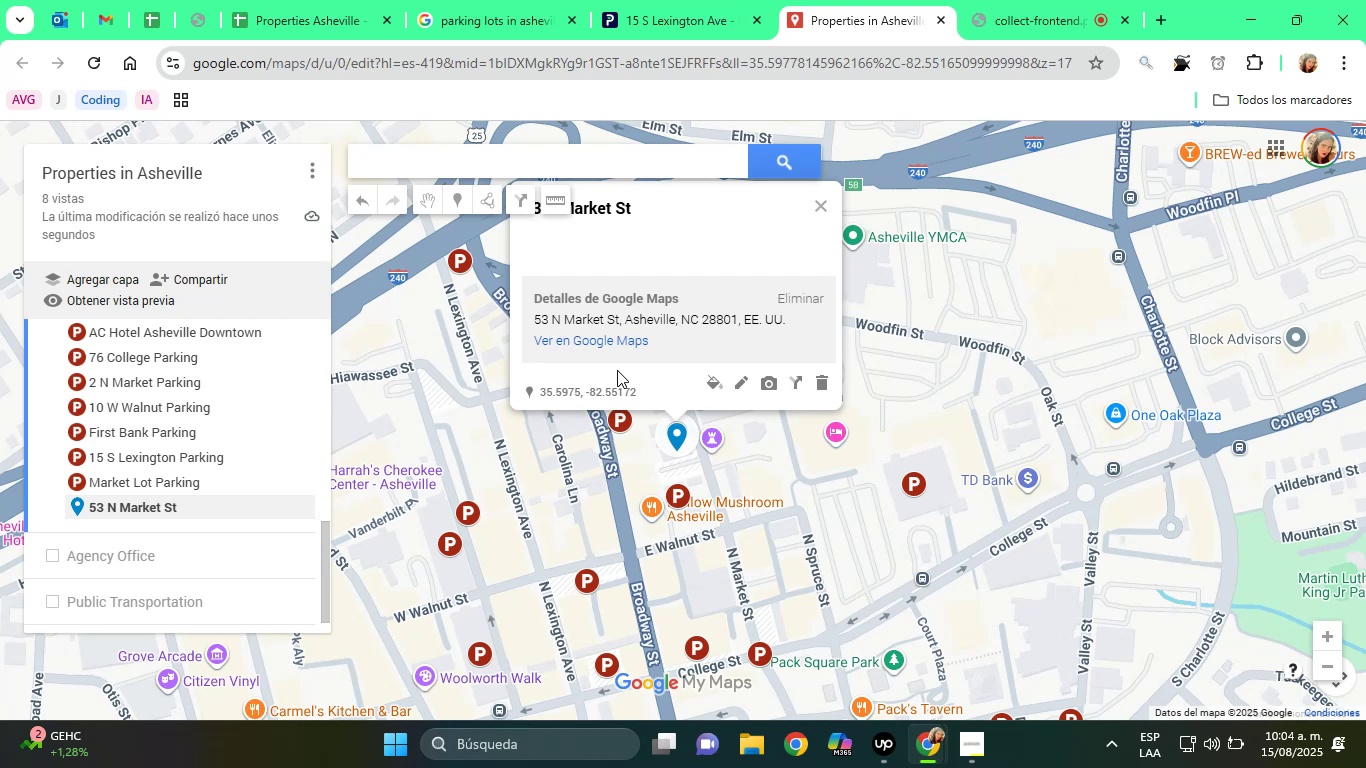 
wait(18.77)
 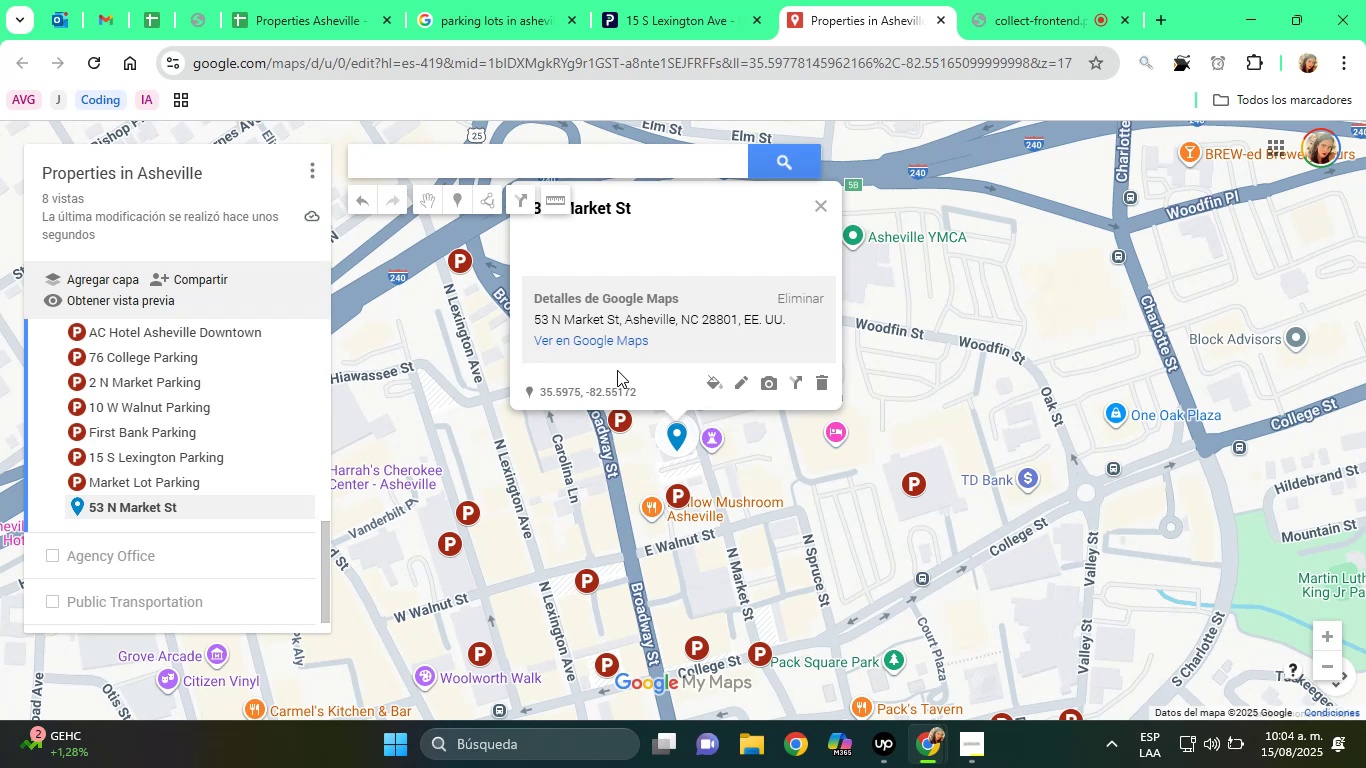 
left_click([711, 376])
 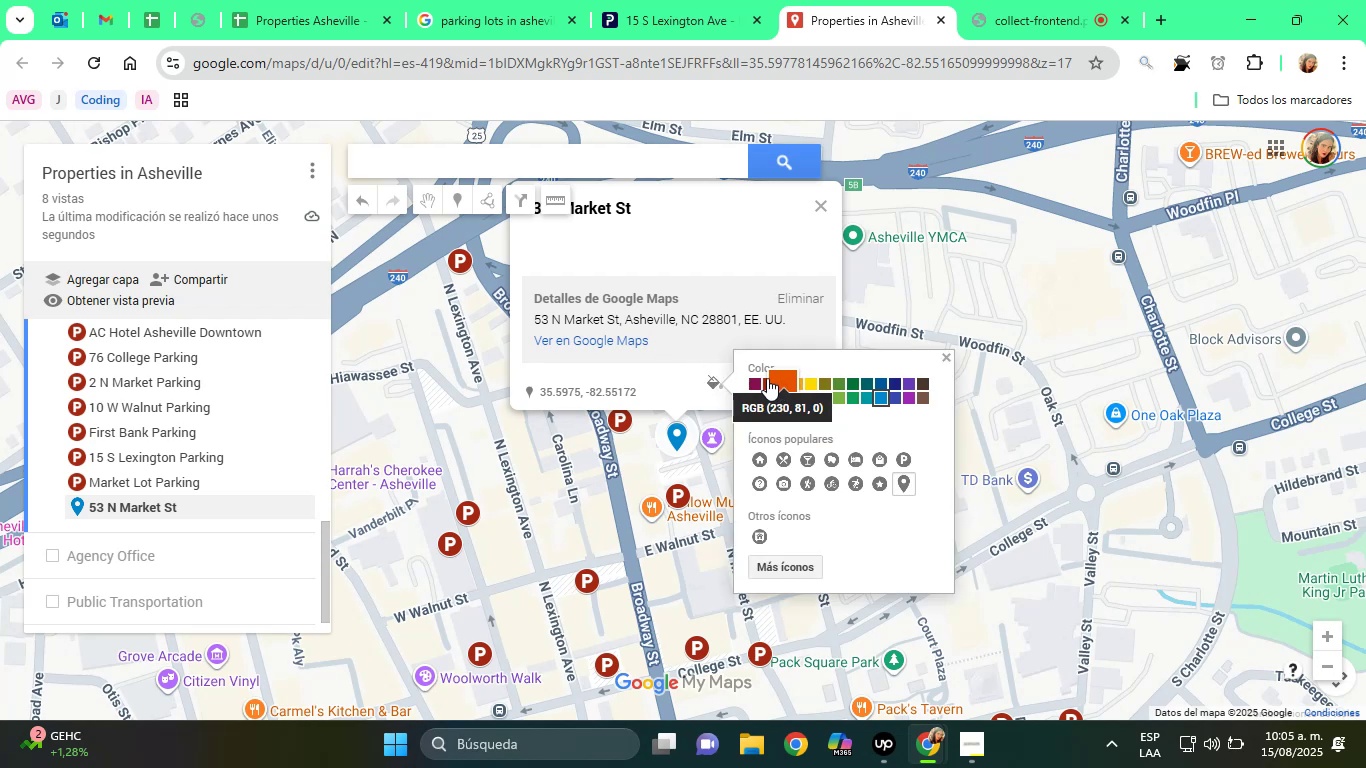 
left_click([764, 384])
 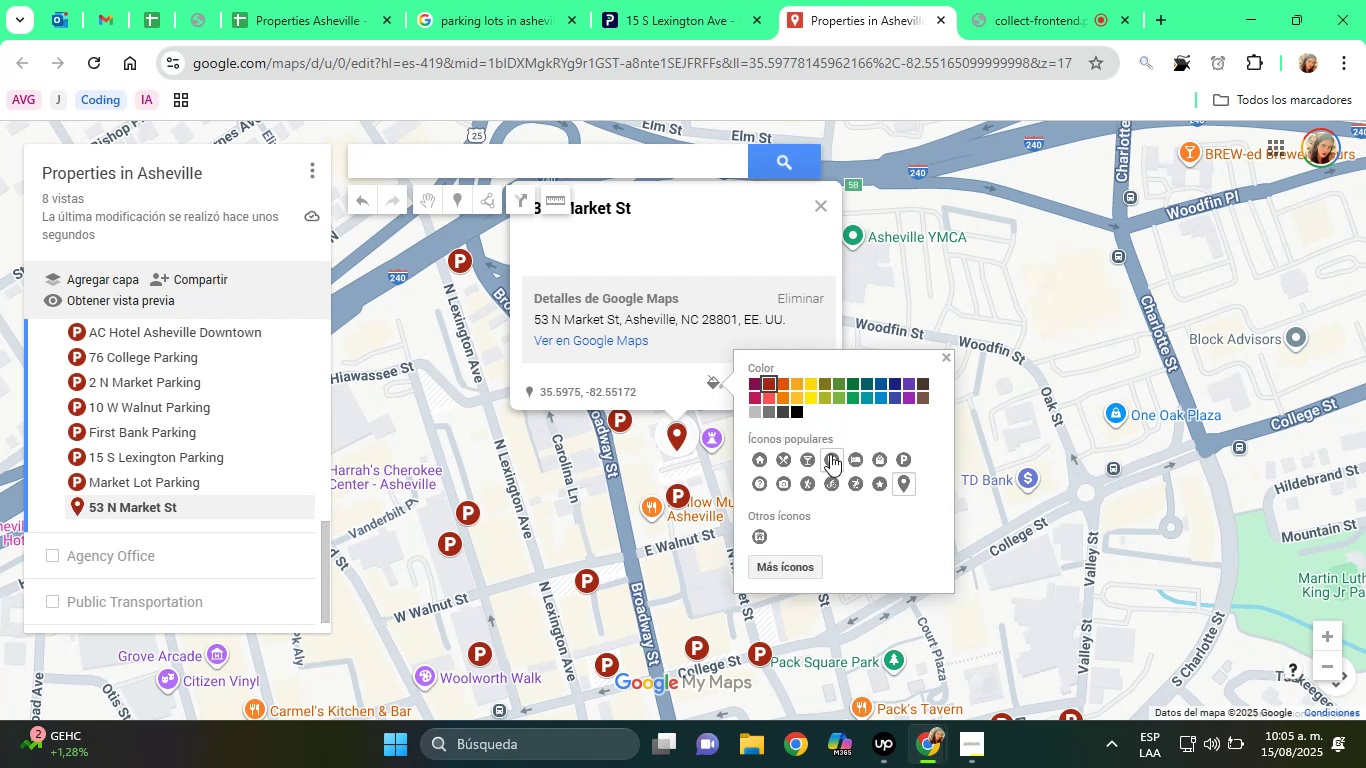 
left_click([903, 462])
 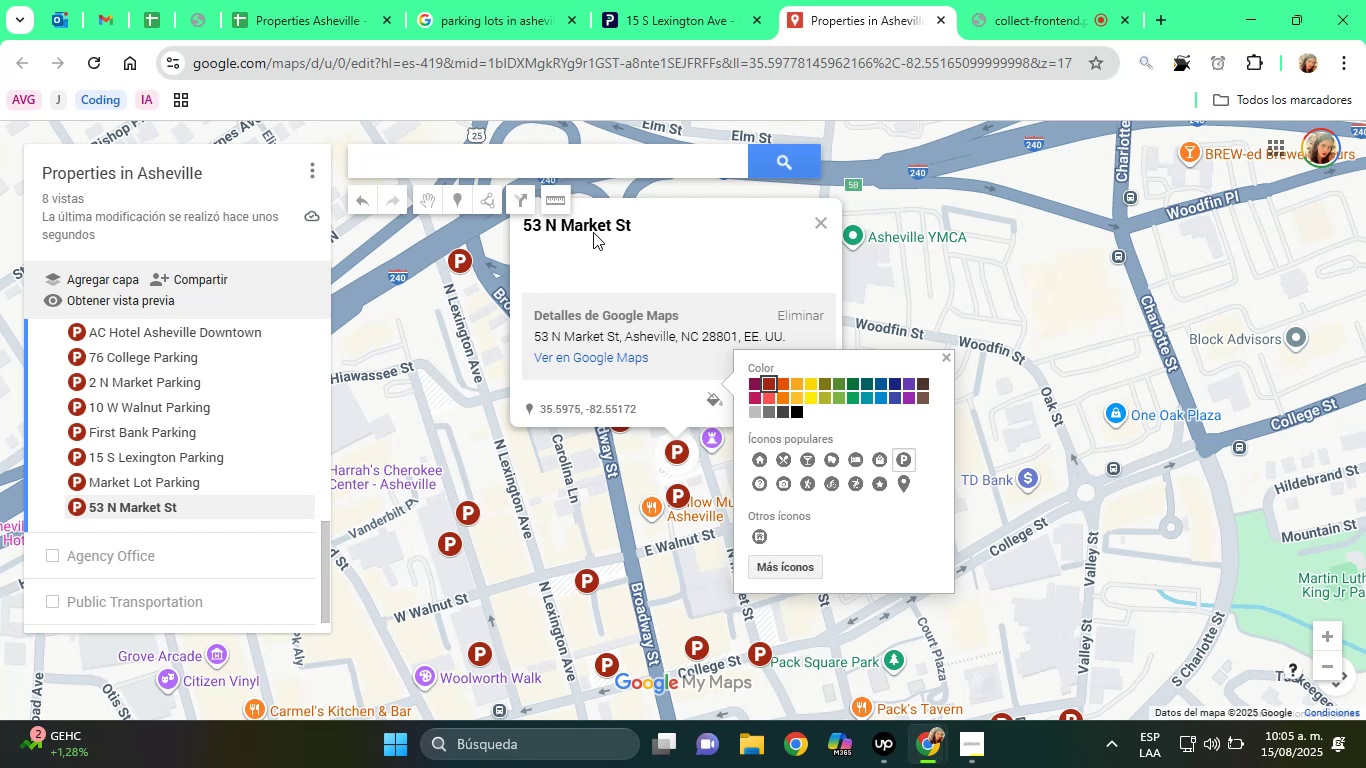 
left_click([341, 0])
 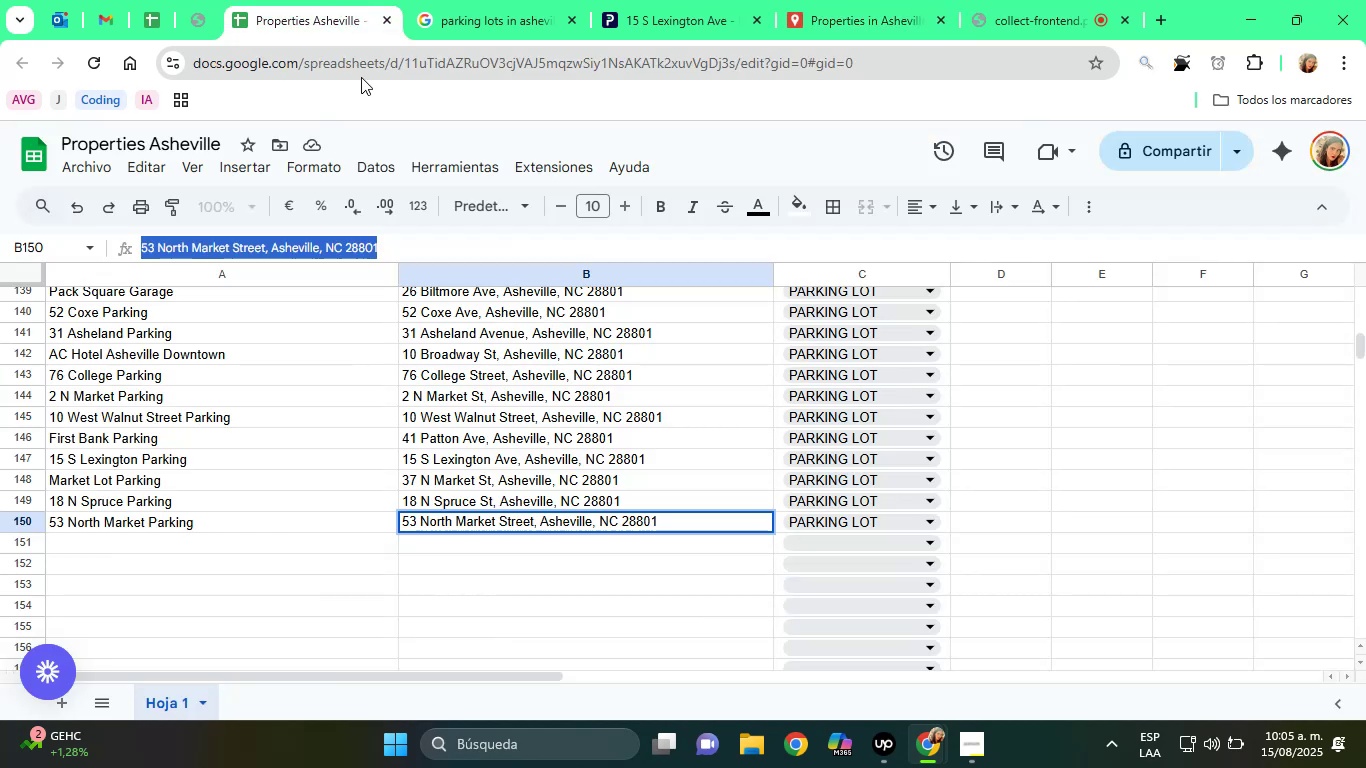 
left_click([157, 524])
 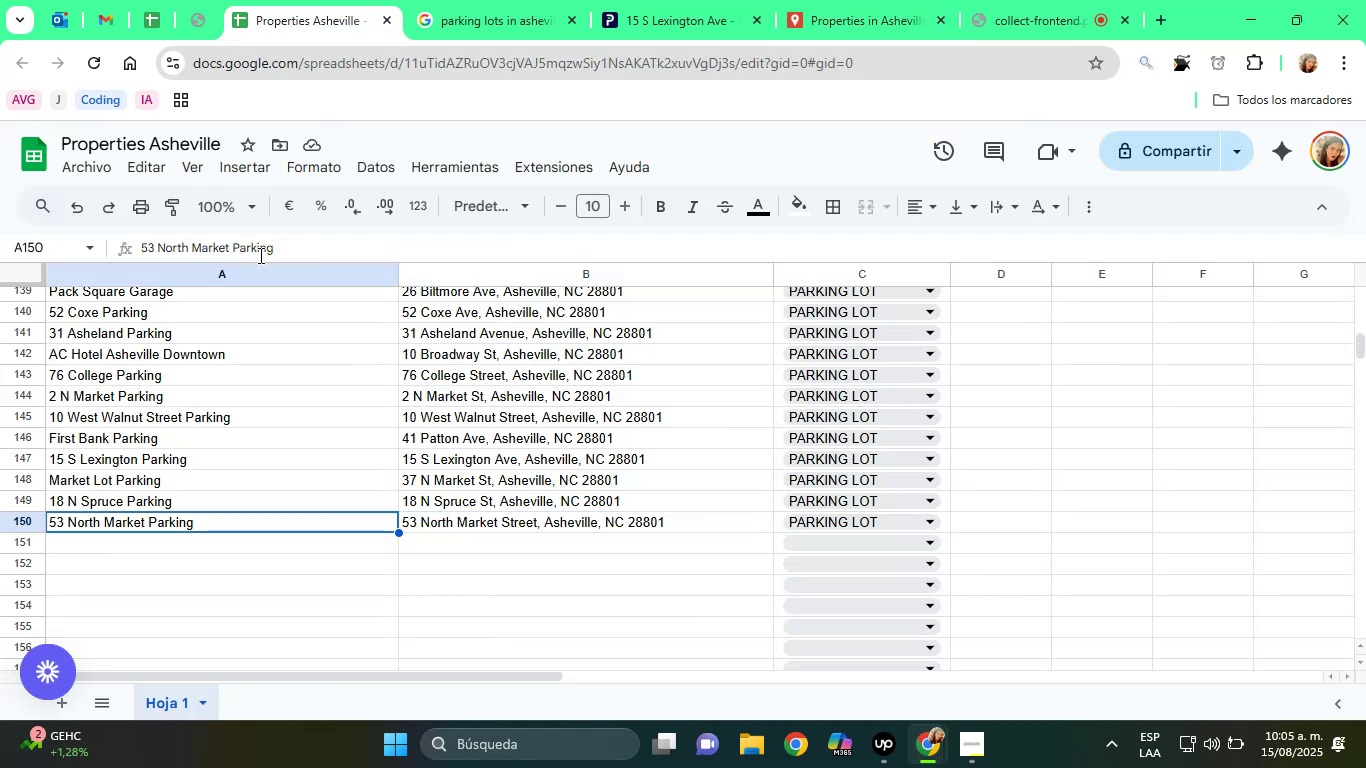 
double_click([259, 255])
 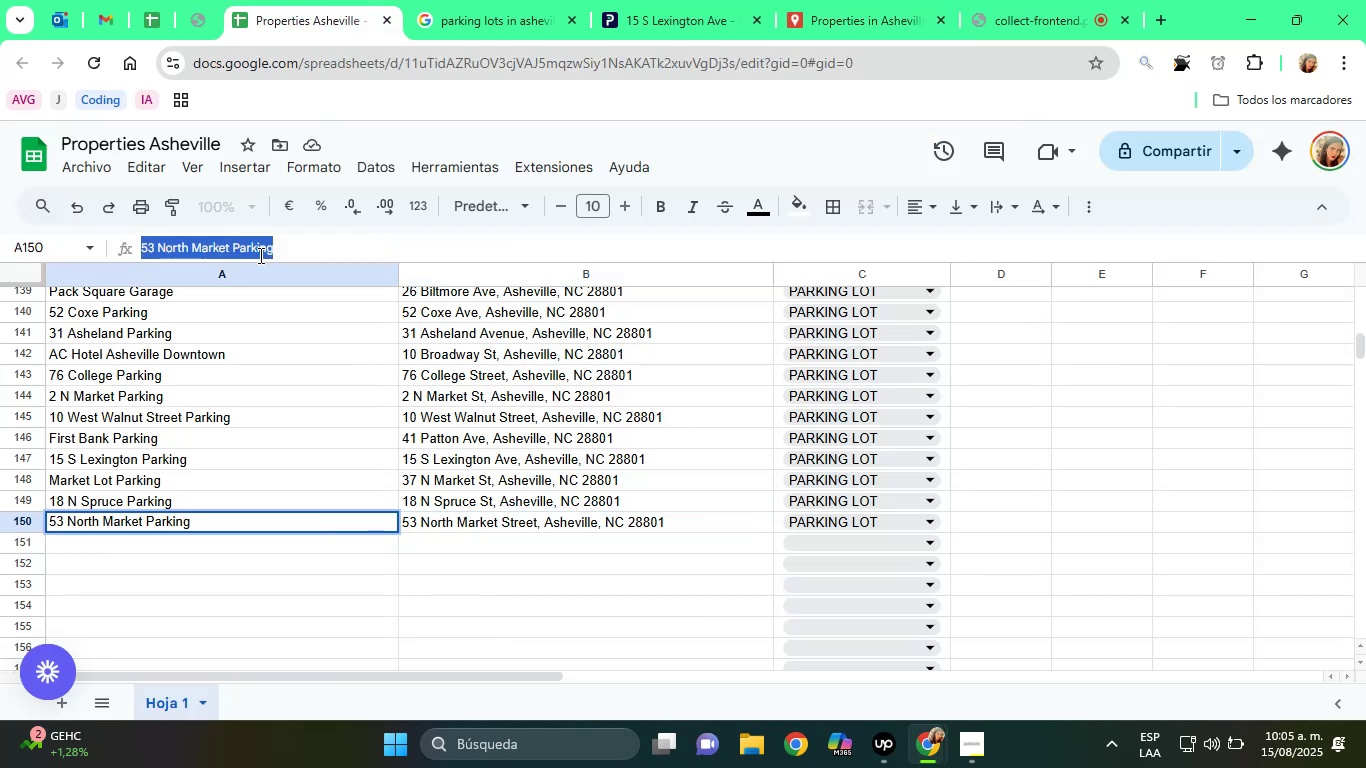 
triple_click([259, 255])
 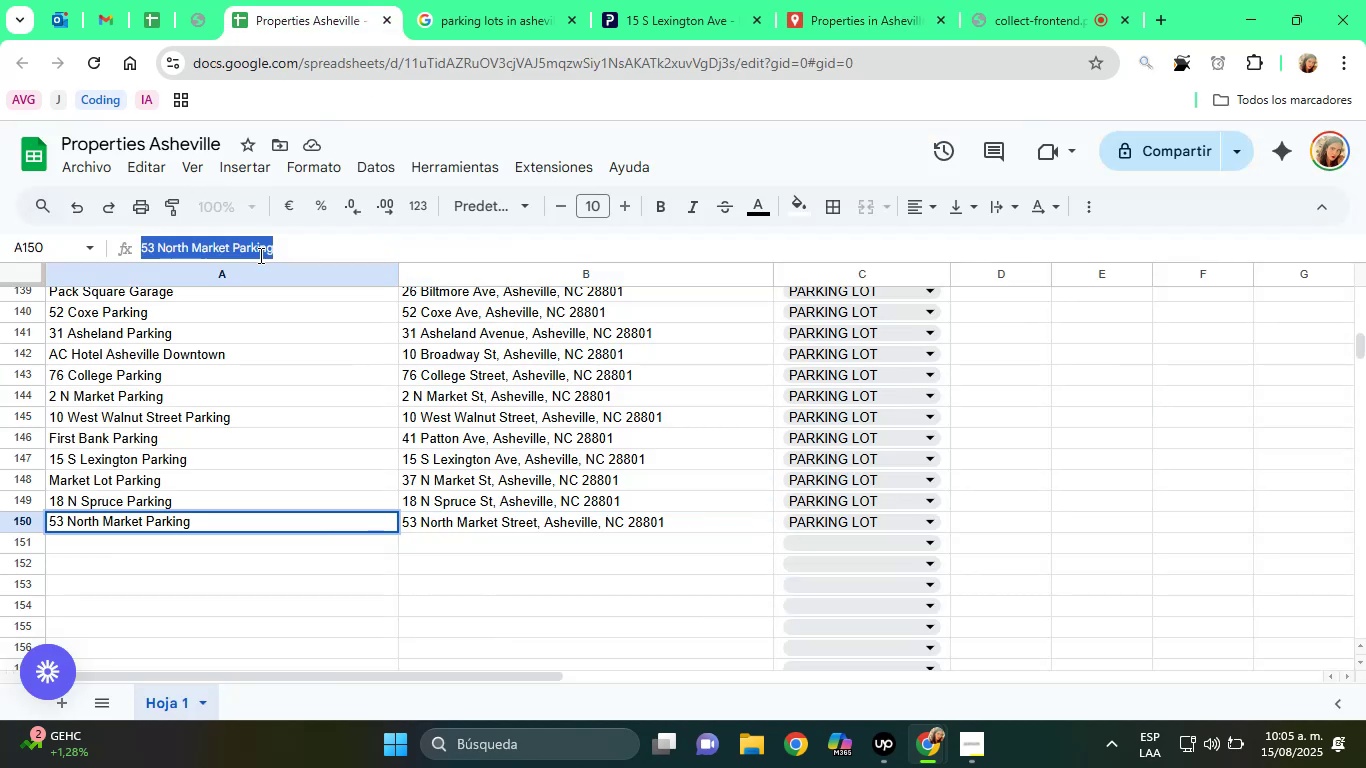 
right_click([259, 255])
 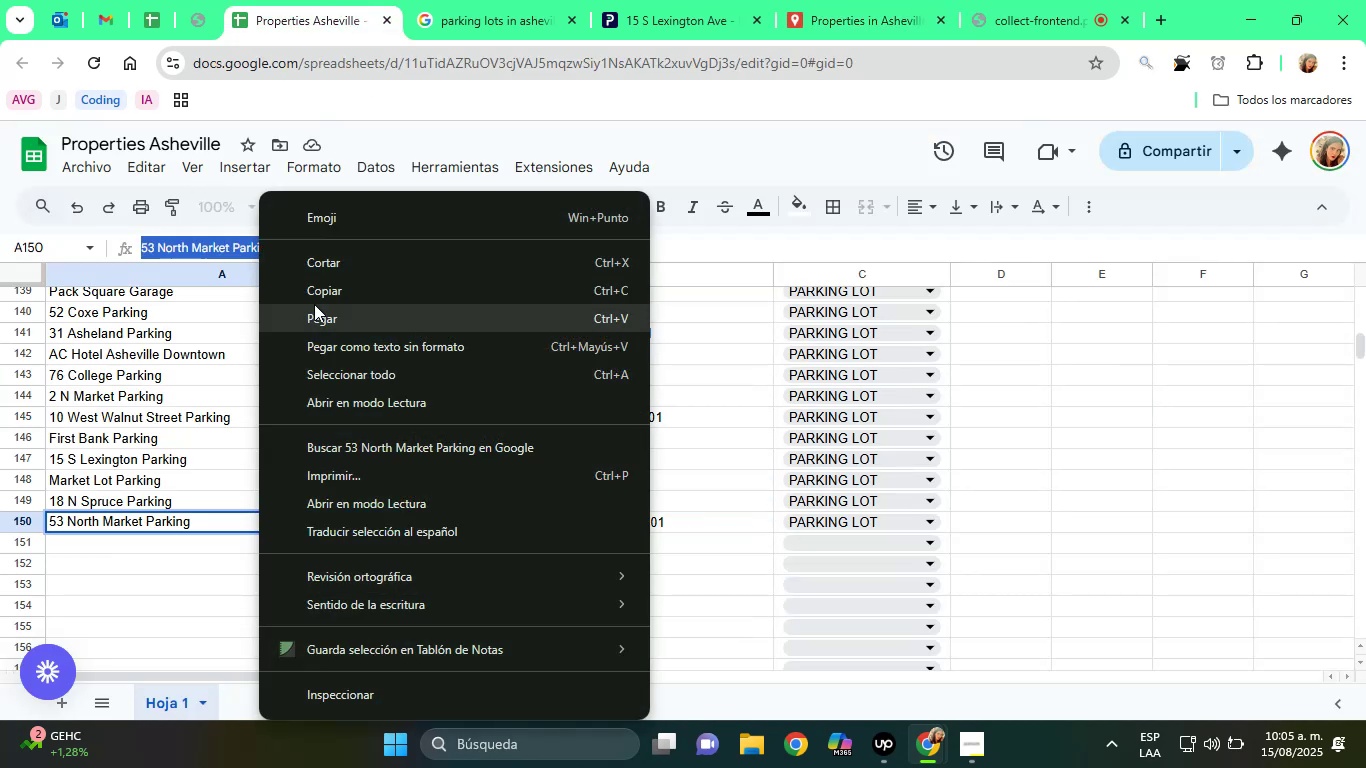 
left_click([312, 298])
 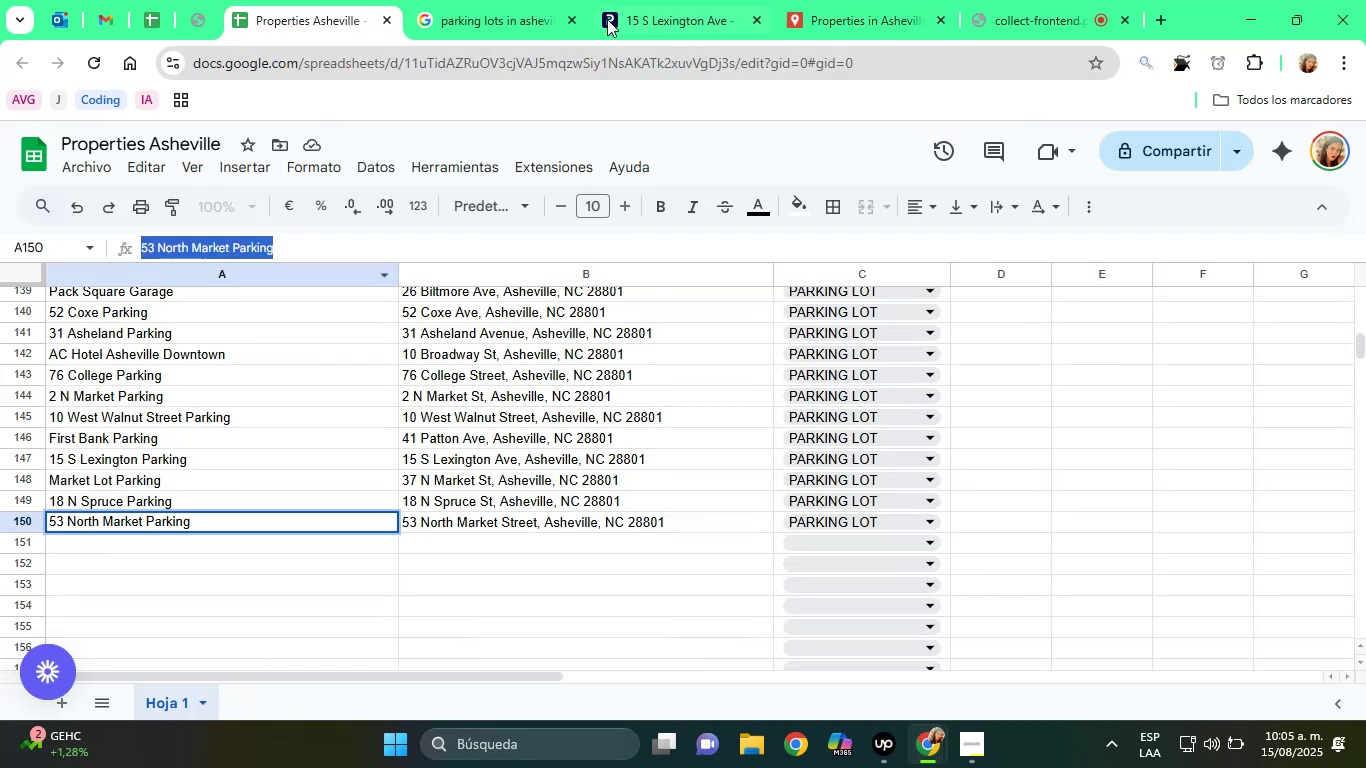 
left_click([607, 17])
 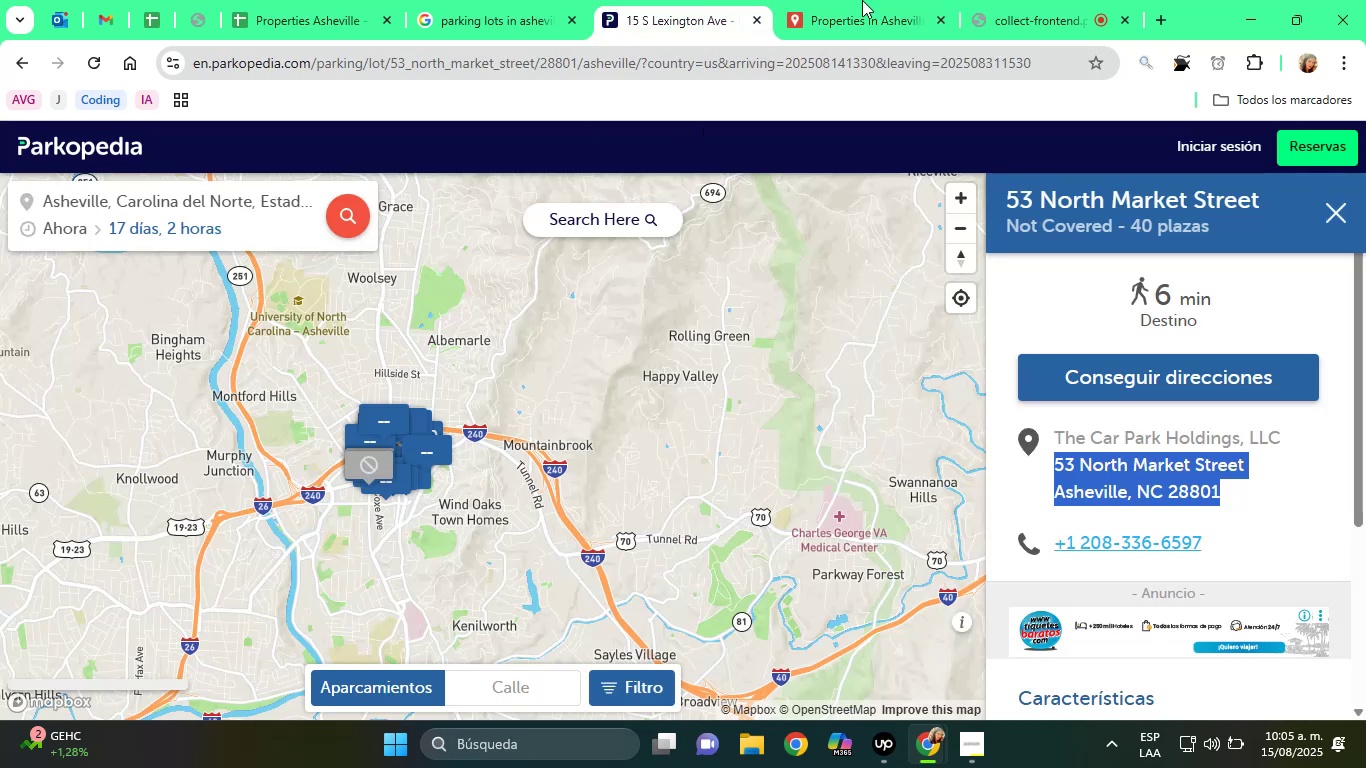 
left_click([869, 0])
 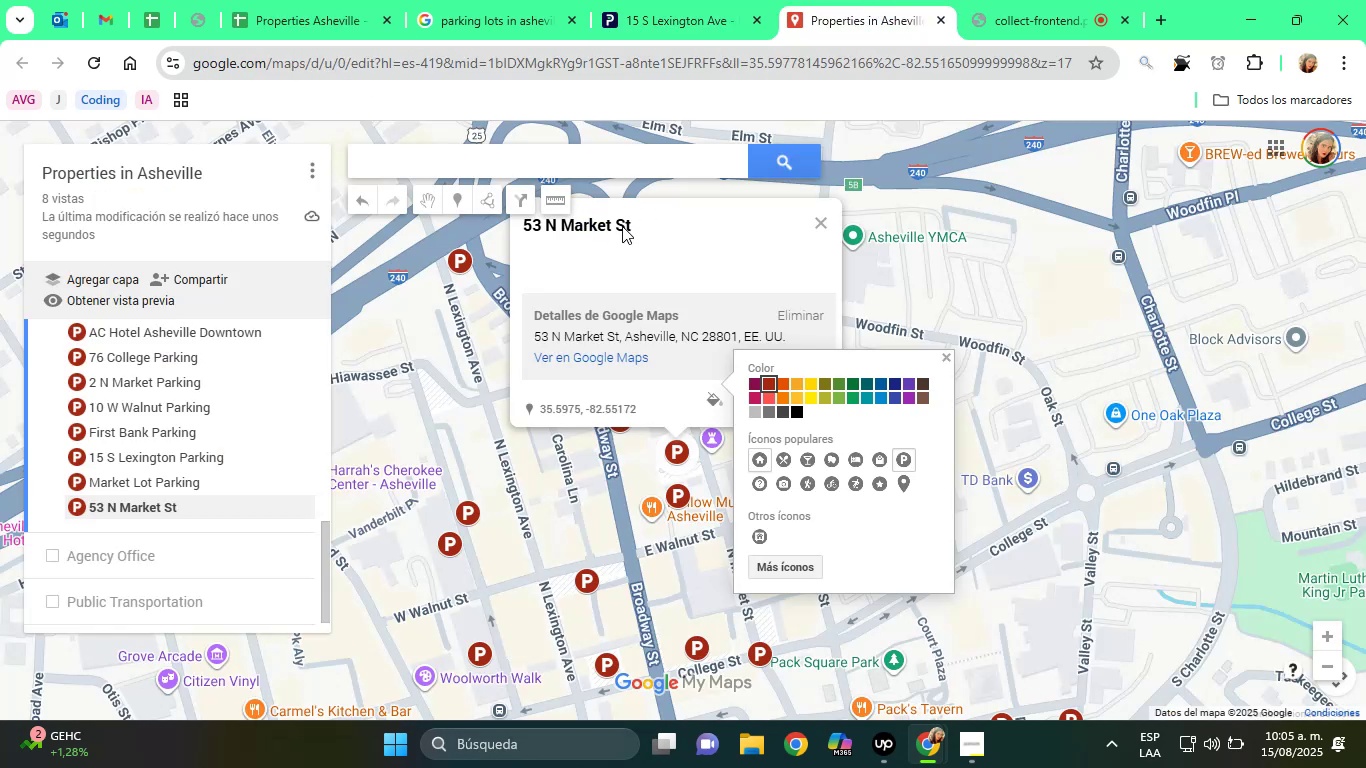 
left_click([619, 226])
 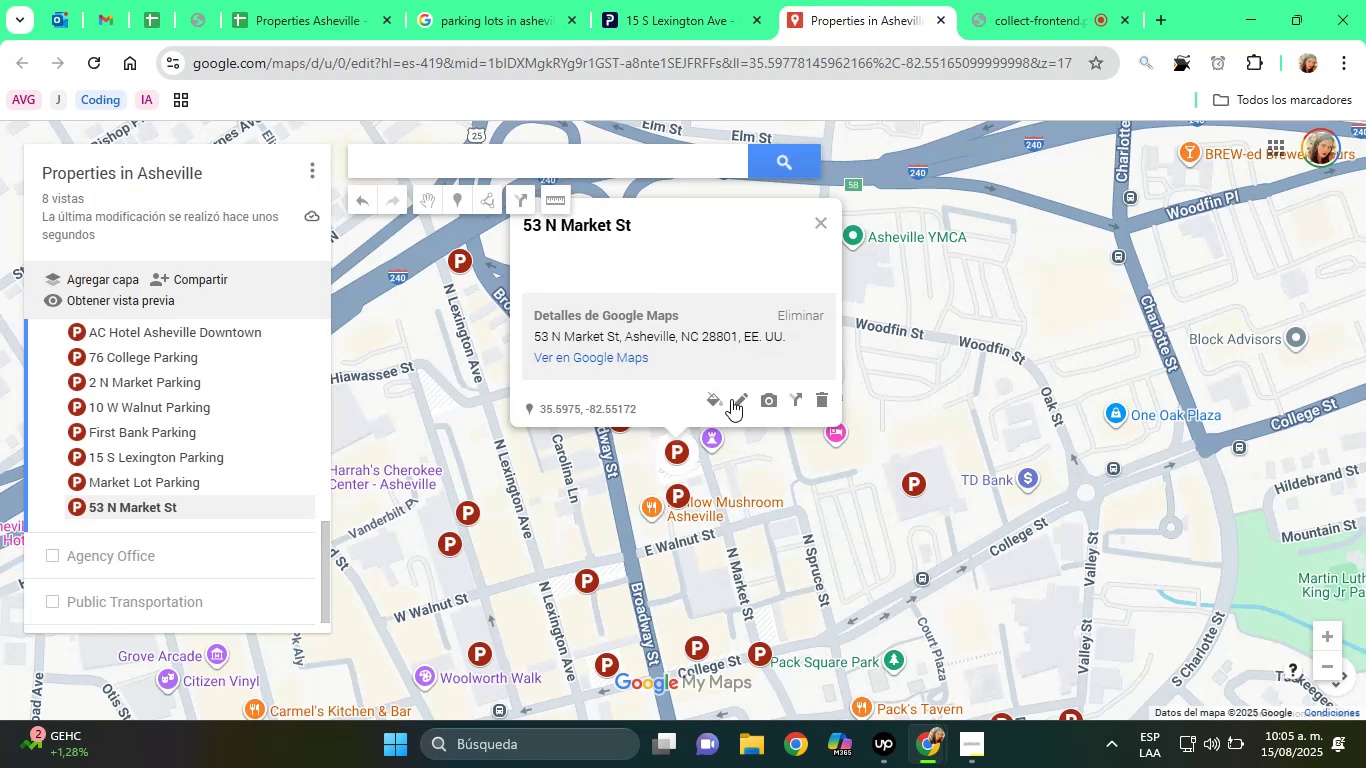 
left_click([737, 399])
 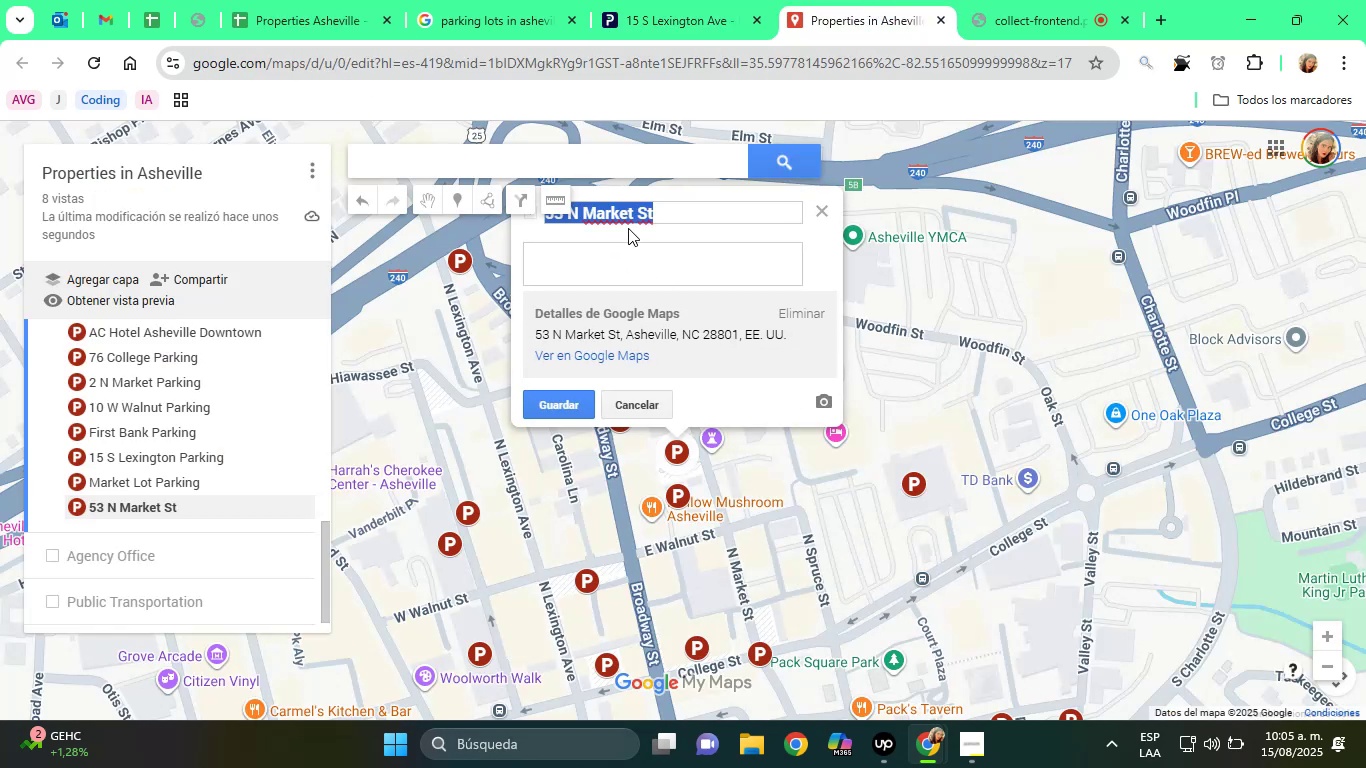 
key(Control+ControlLeft)
 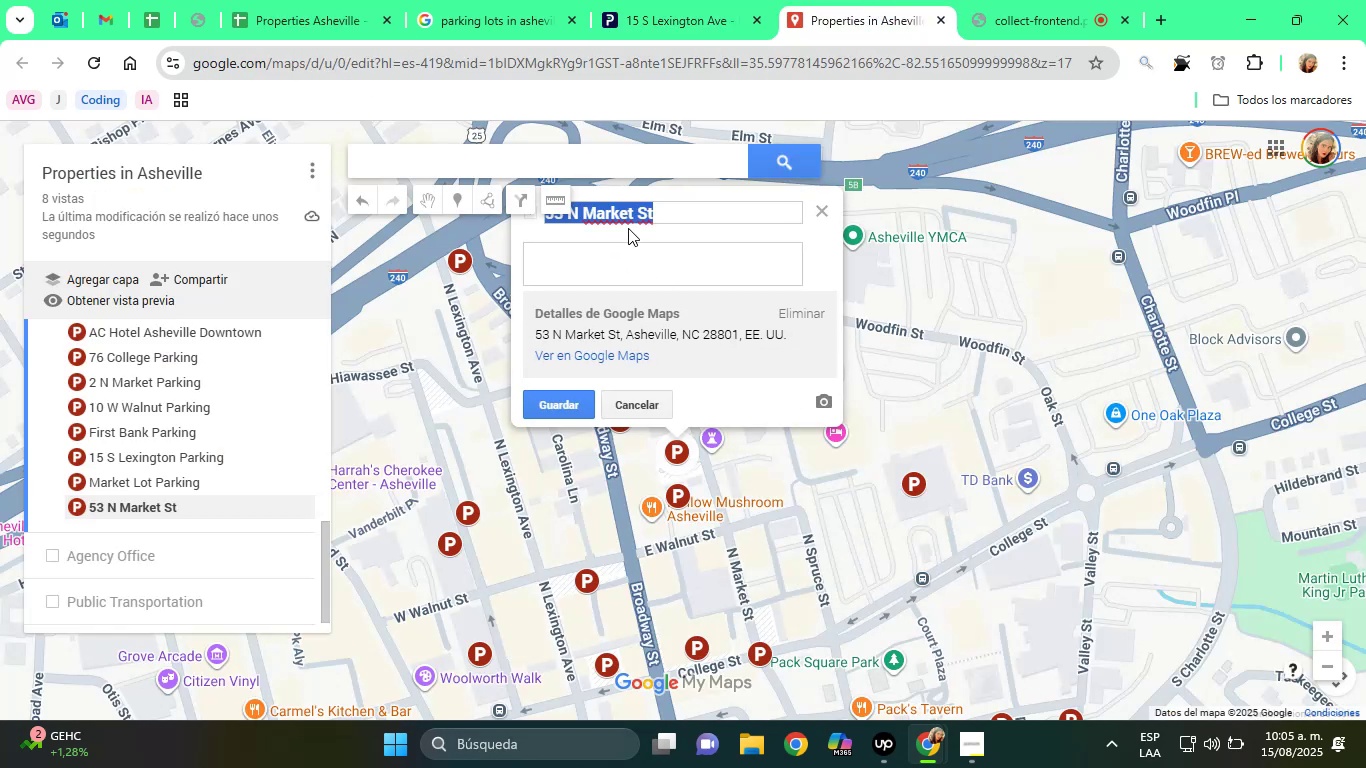 
key(Control+V)
 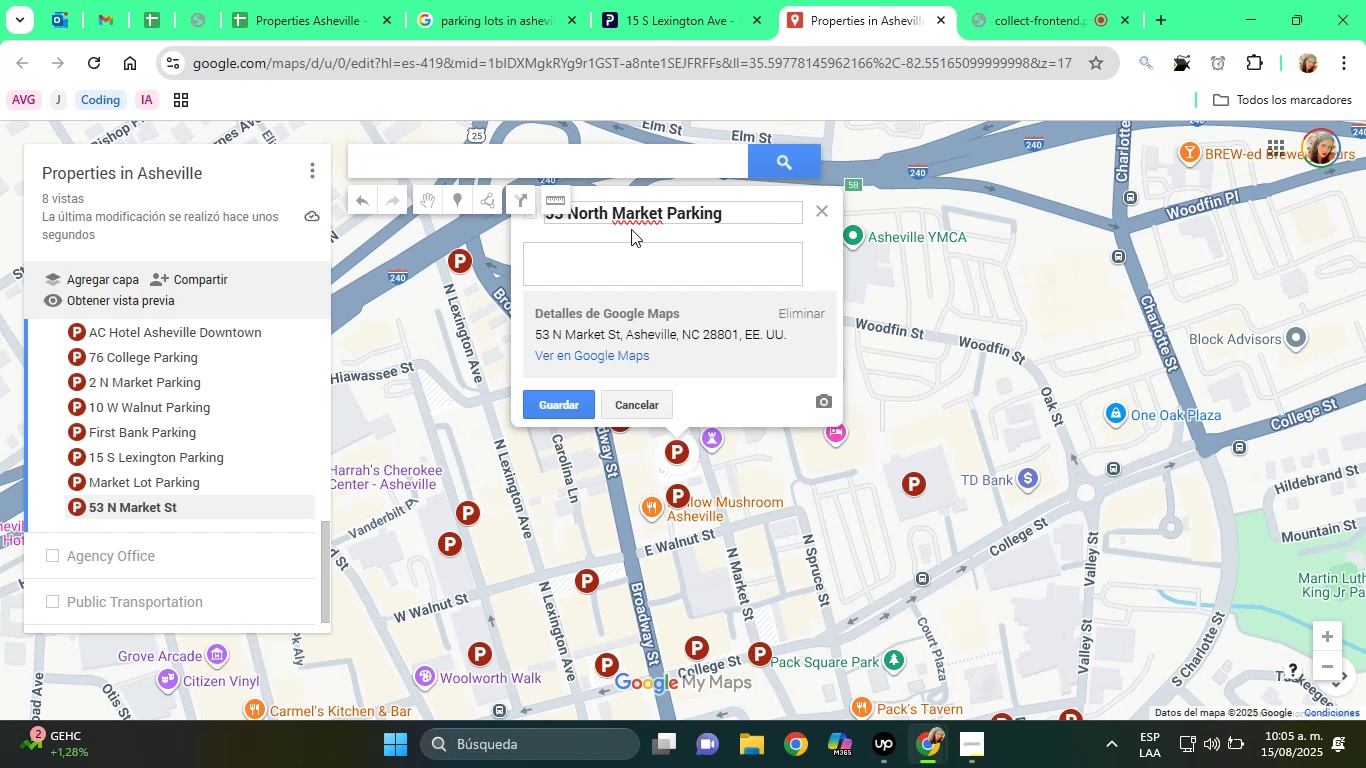 
left_click([677, 278])
 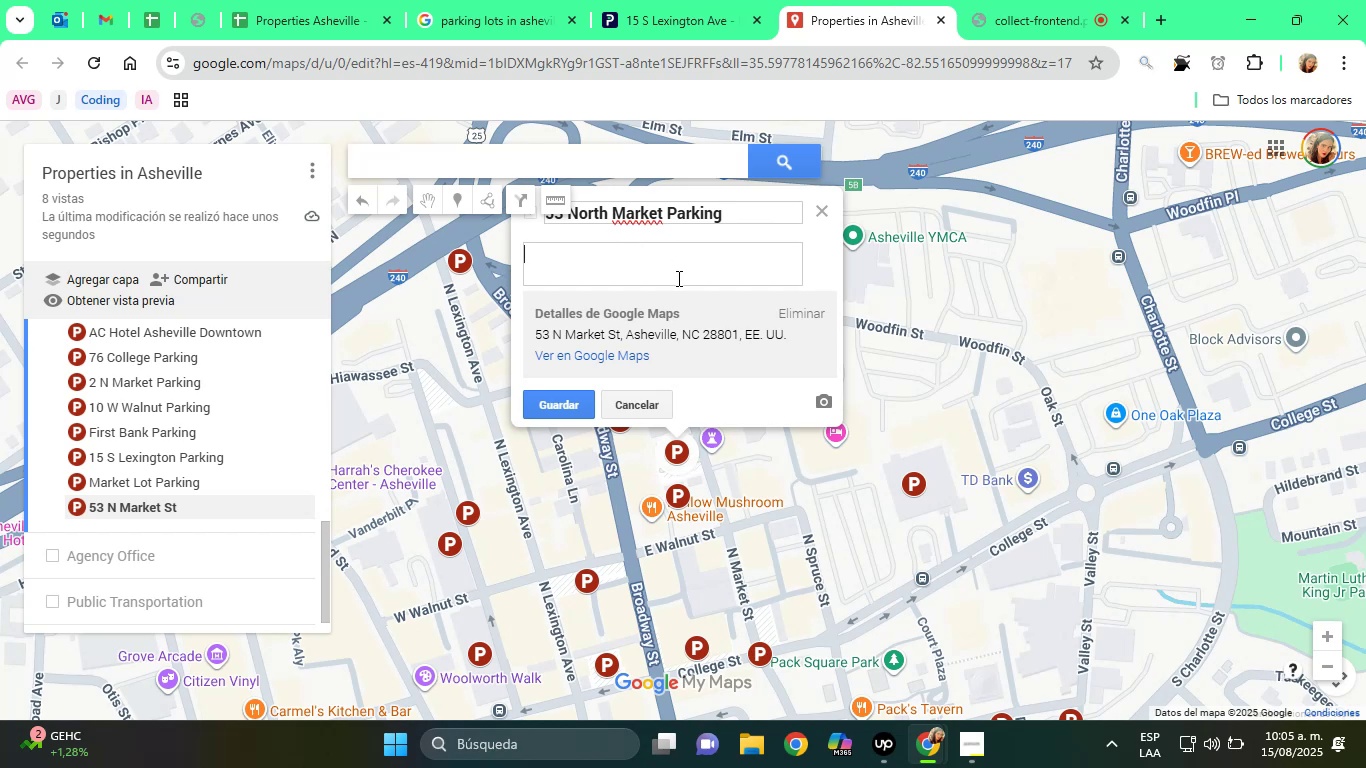 
type(Parking Lot)
 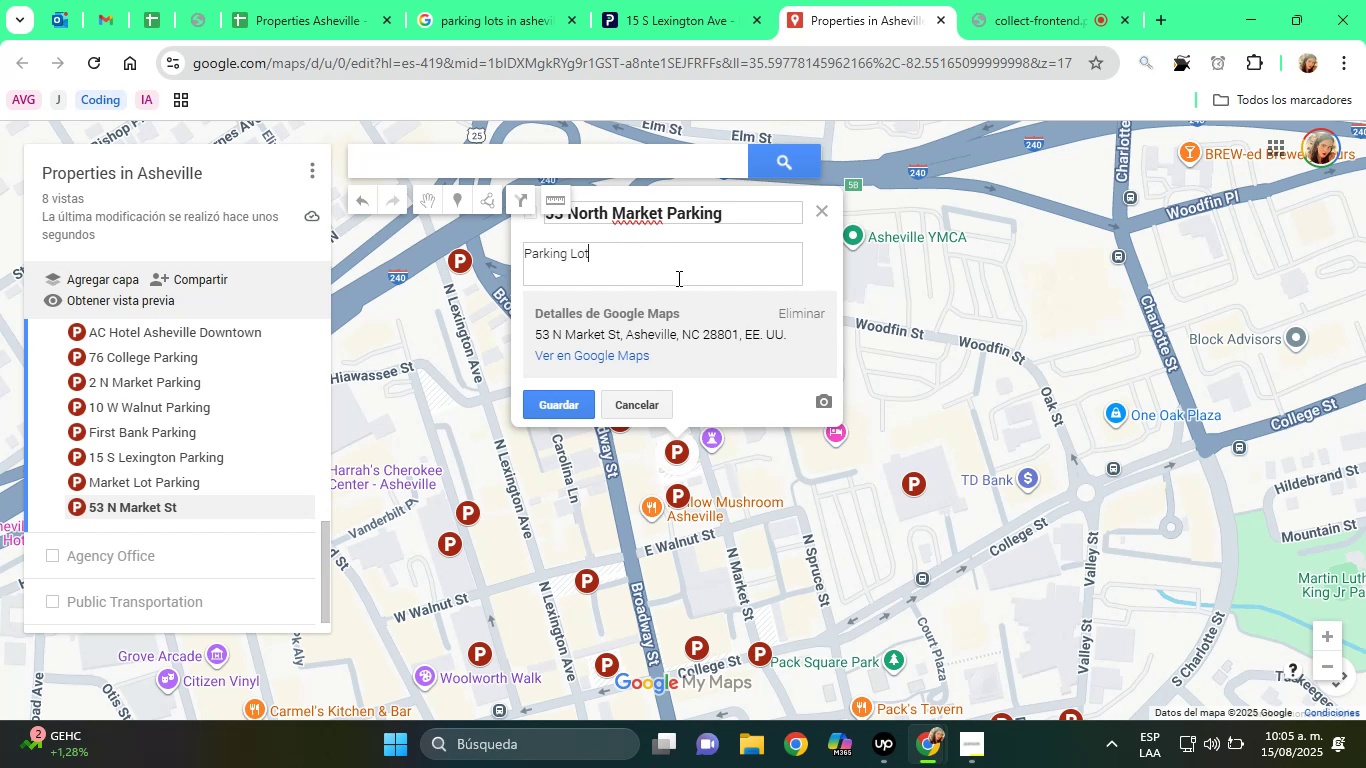 
key(Enter)
 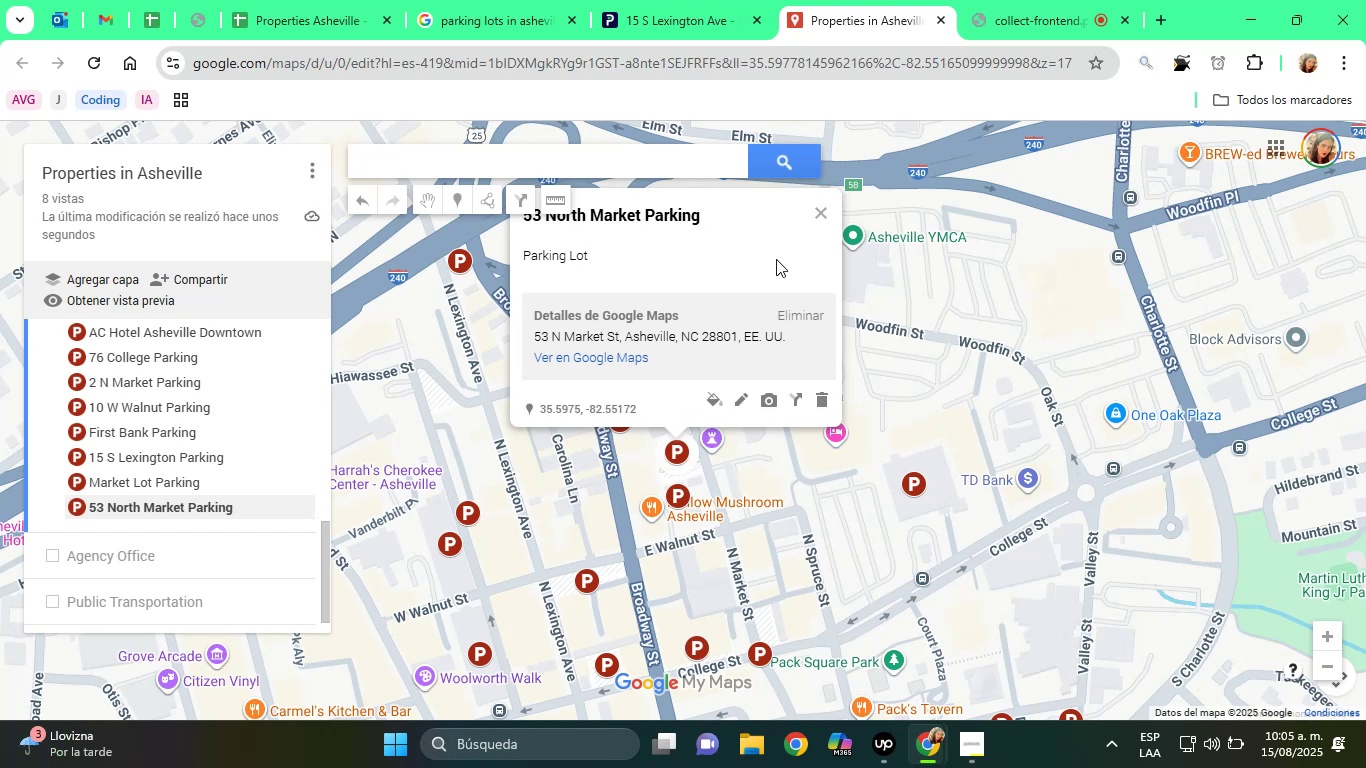 
left_click([690, 0])
 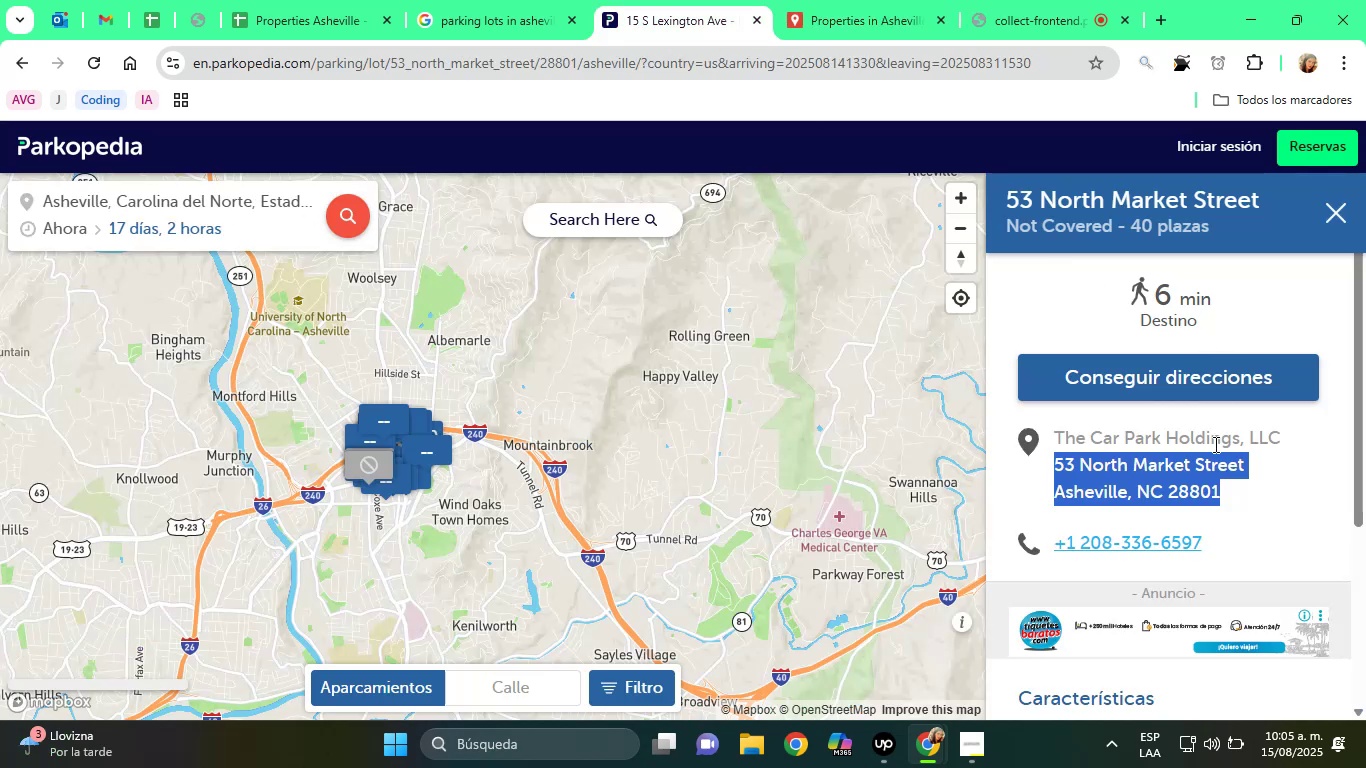 
scroll: coordinate [1282, 261], scroll_direction: none, amount: 0.0
 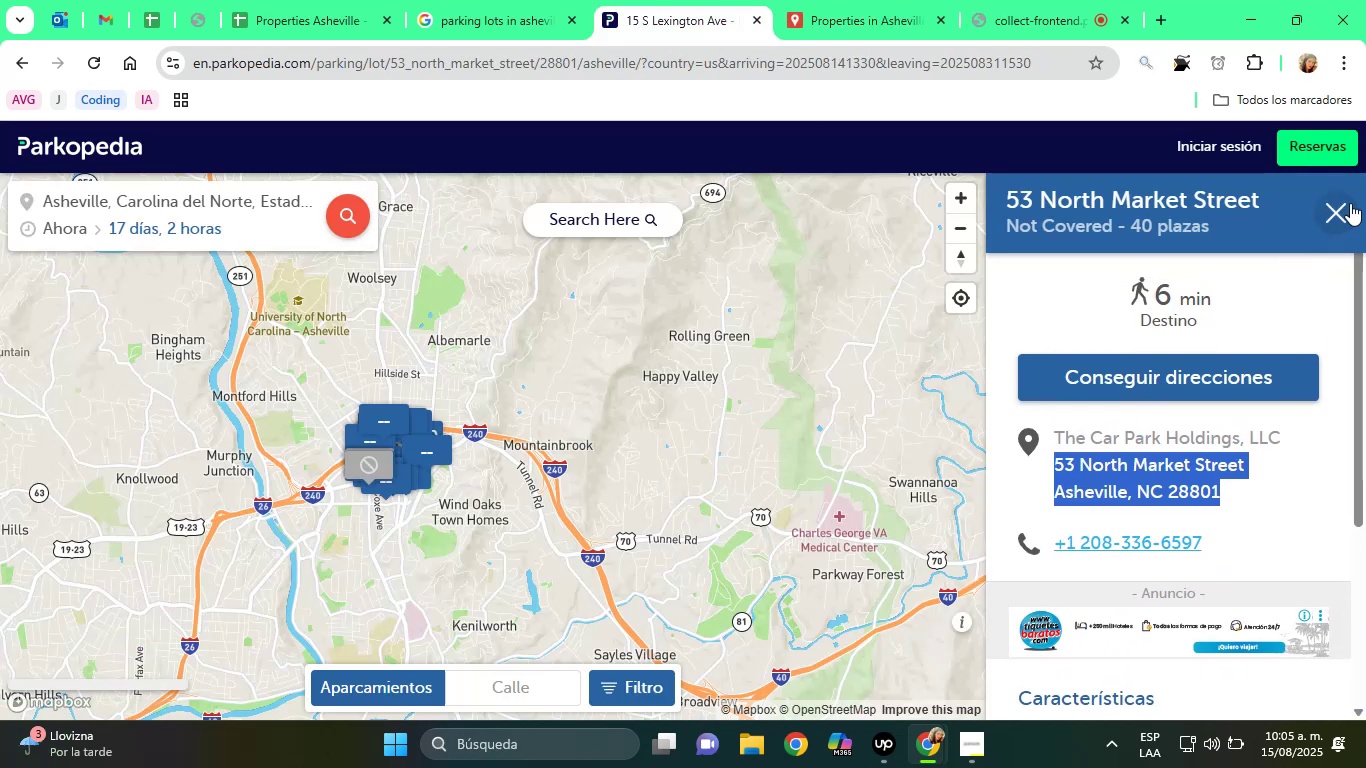 
left_click([1350, 203])
 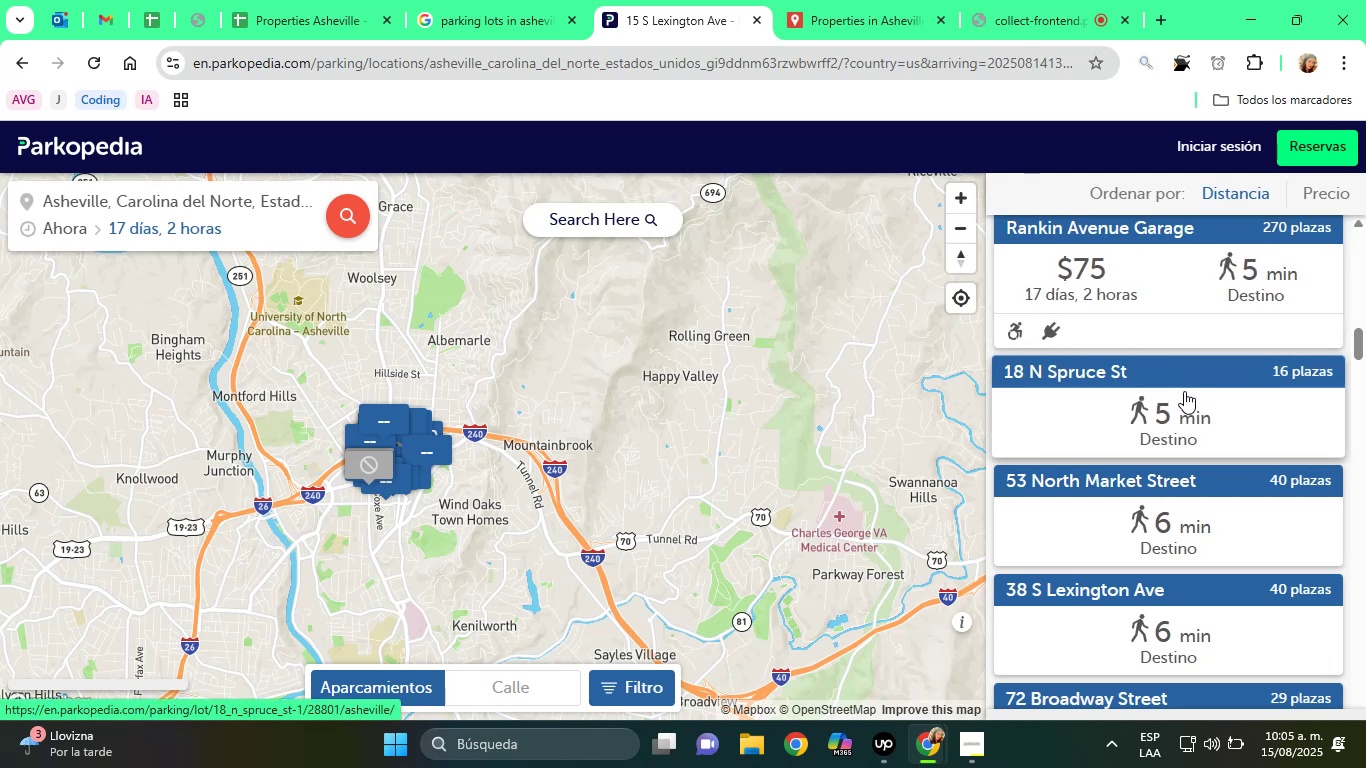 
scroll: coordinate [1177, 440], scroll_direction: down, amount: 1.0
 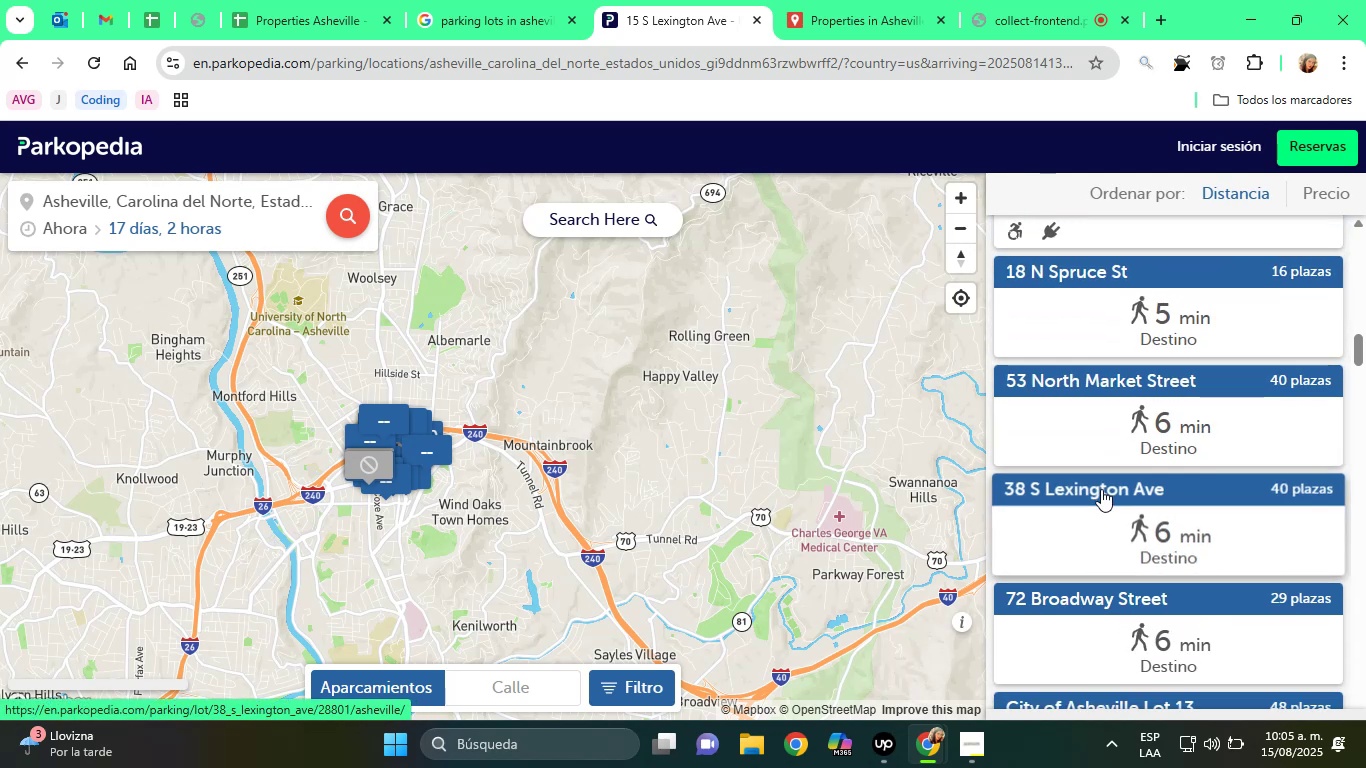 
left_click([1101, 489])
 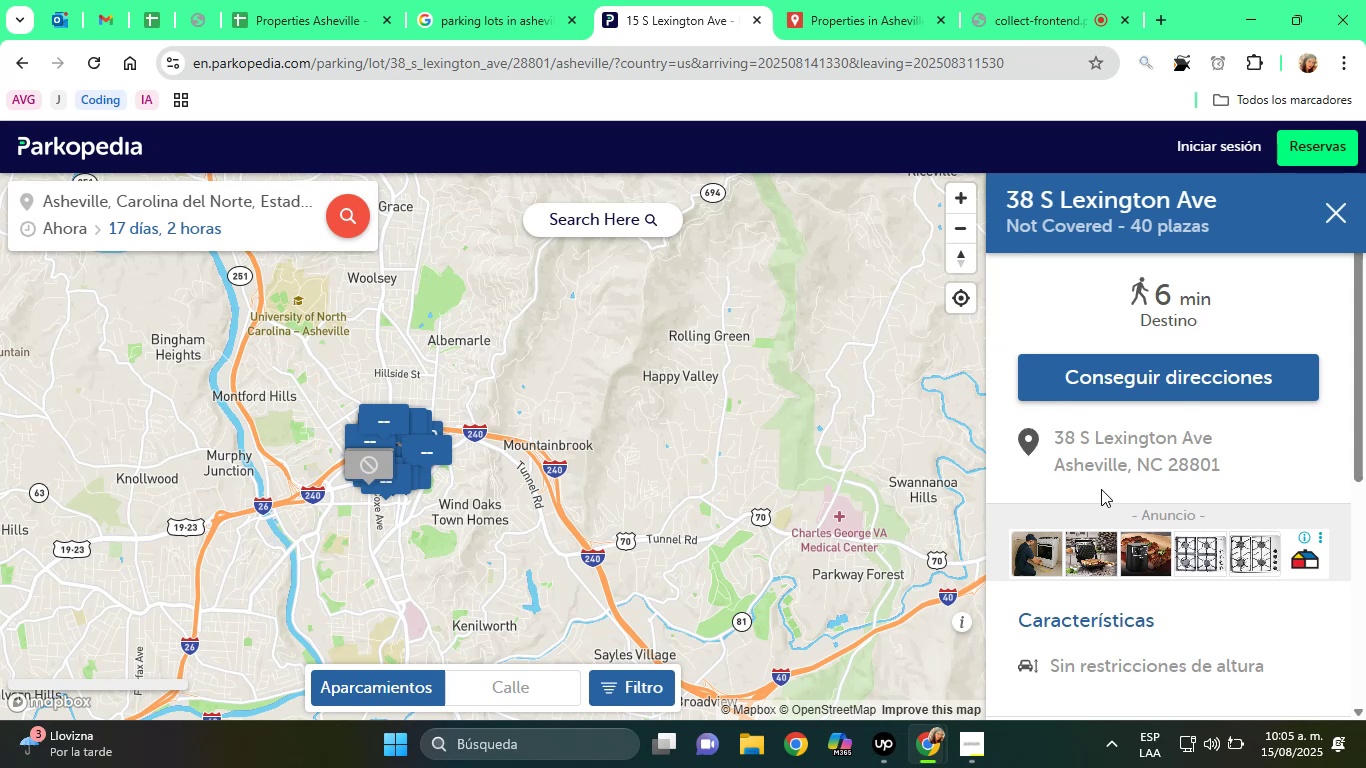 
wait(36.3)
 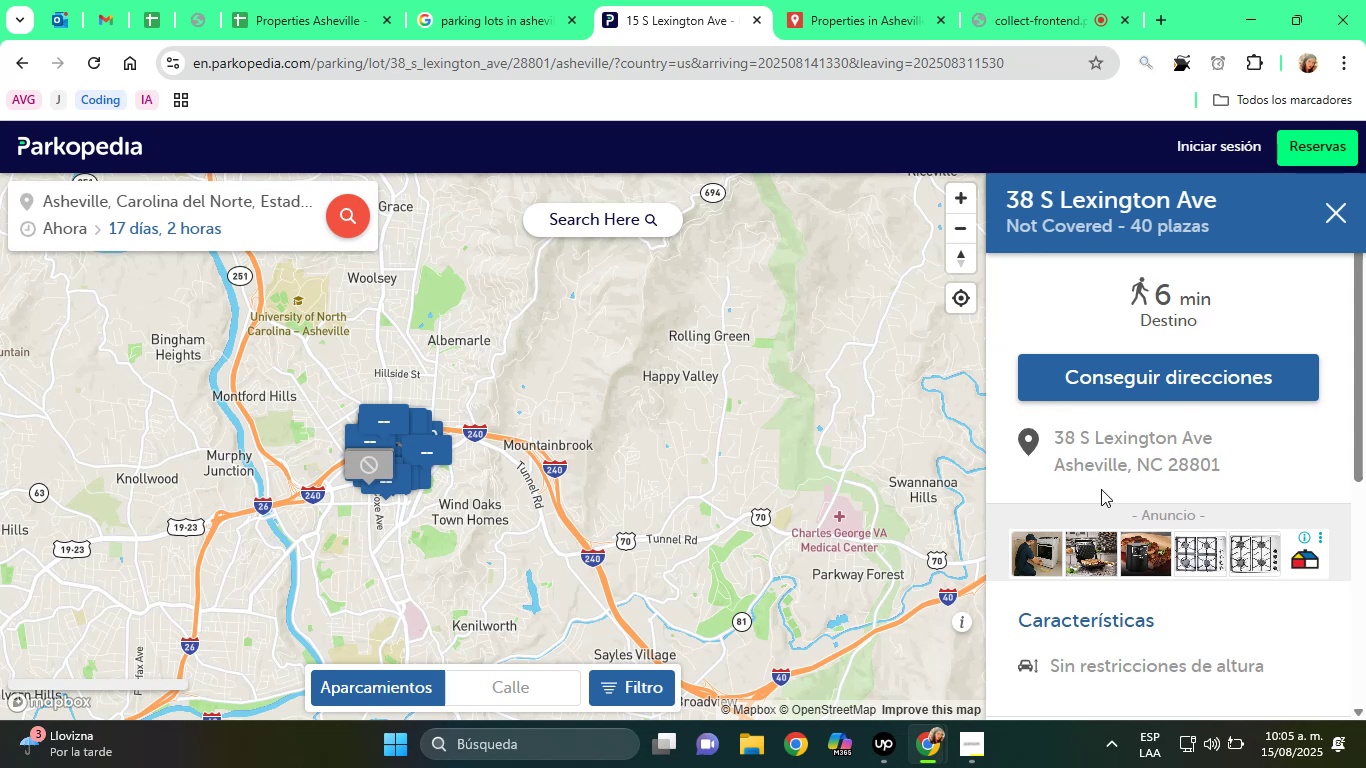 
left_click_drag(start_coordinate=[1057, 439], to_coordinate=[1220, 465])
 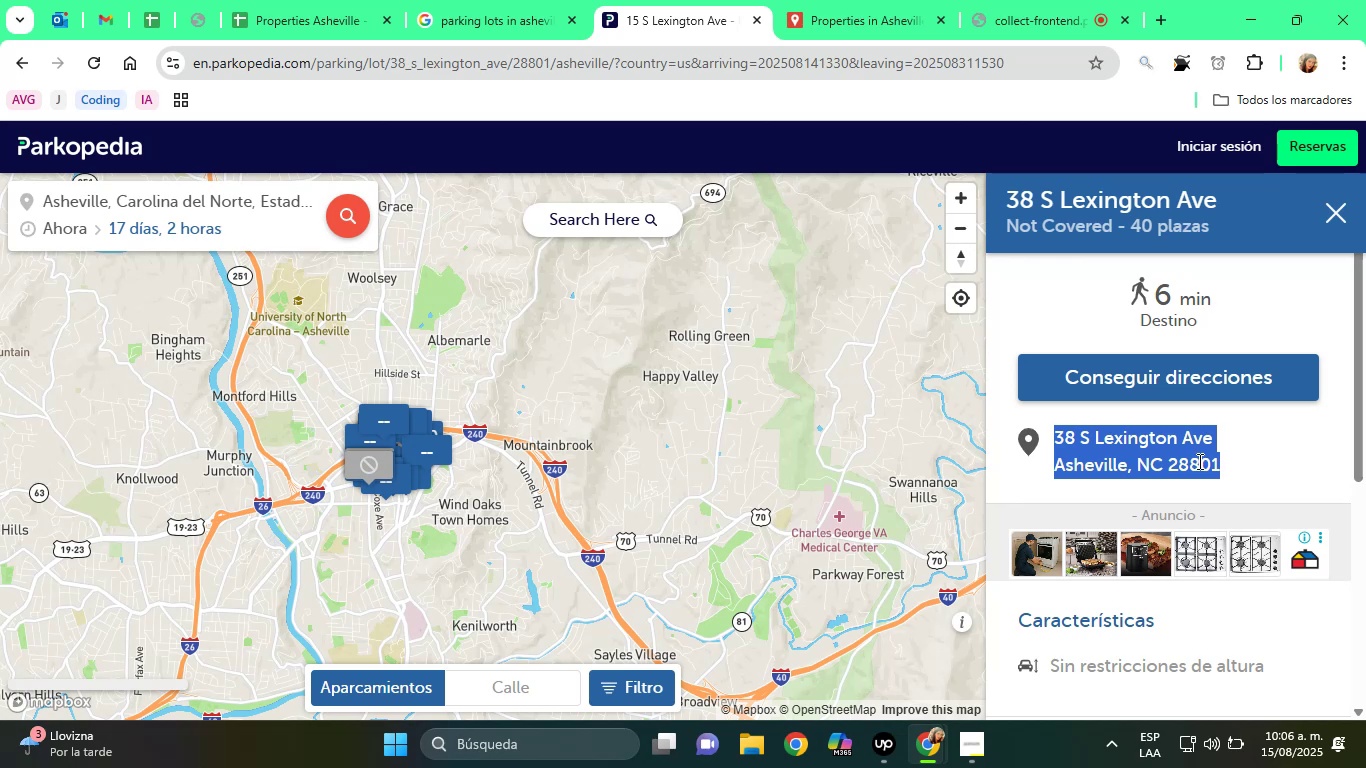 
right_click([1198, 461])
 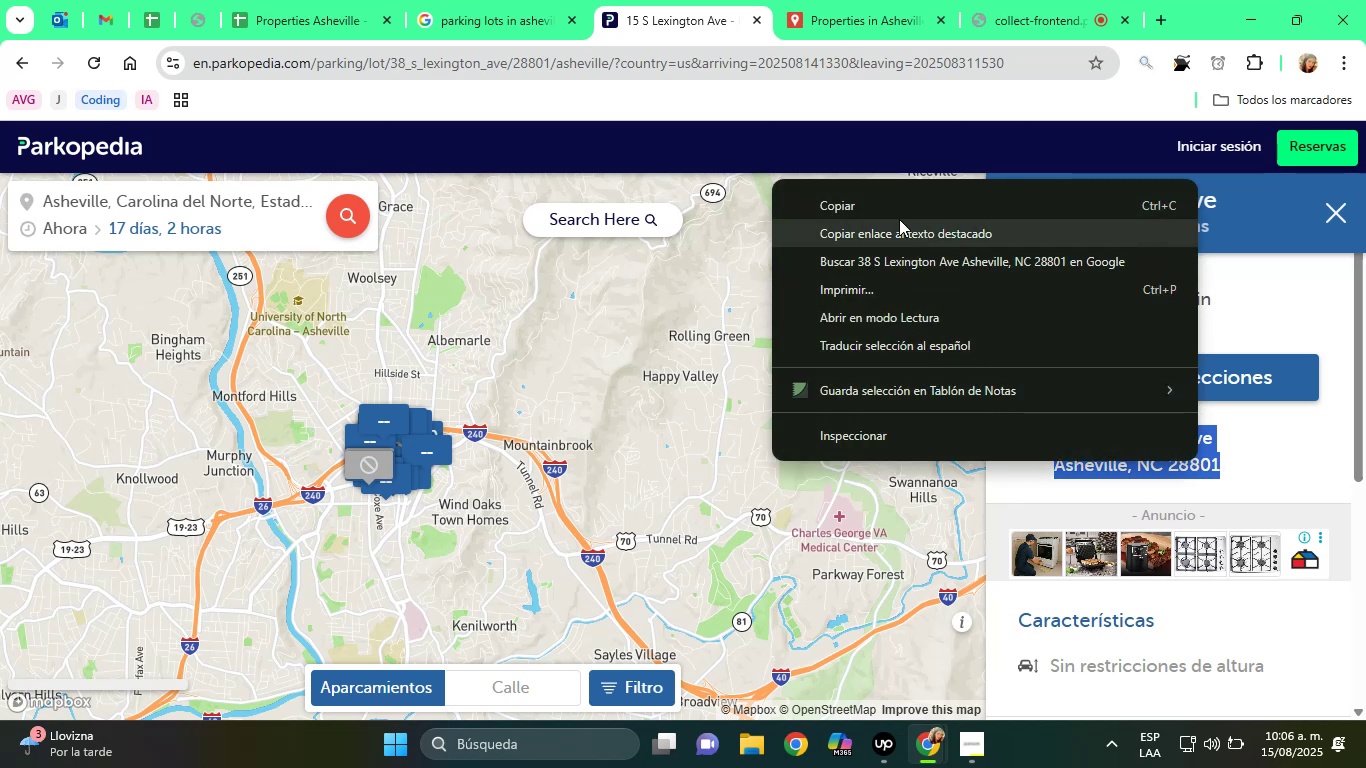 
left_click([872, 206])
 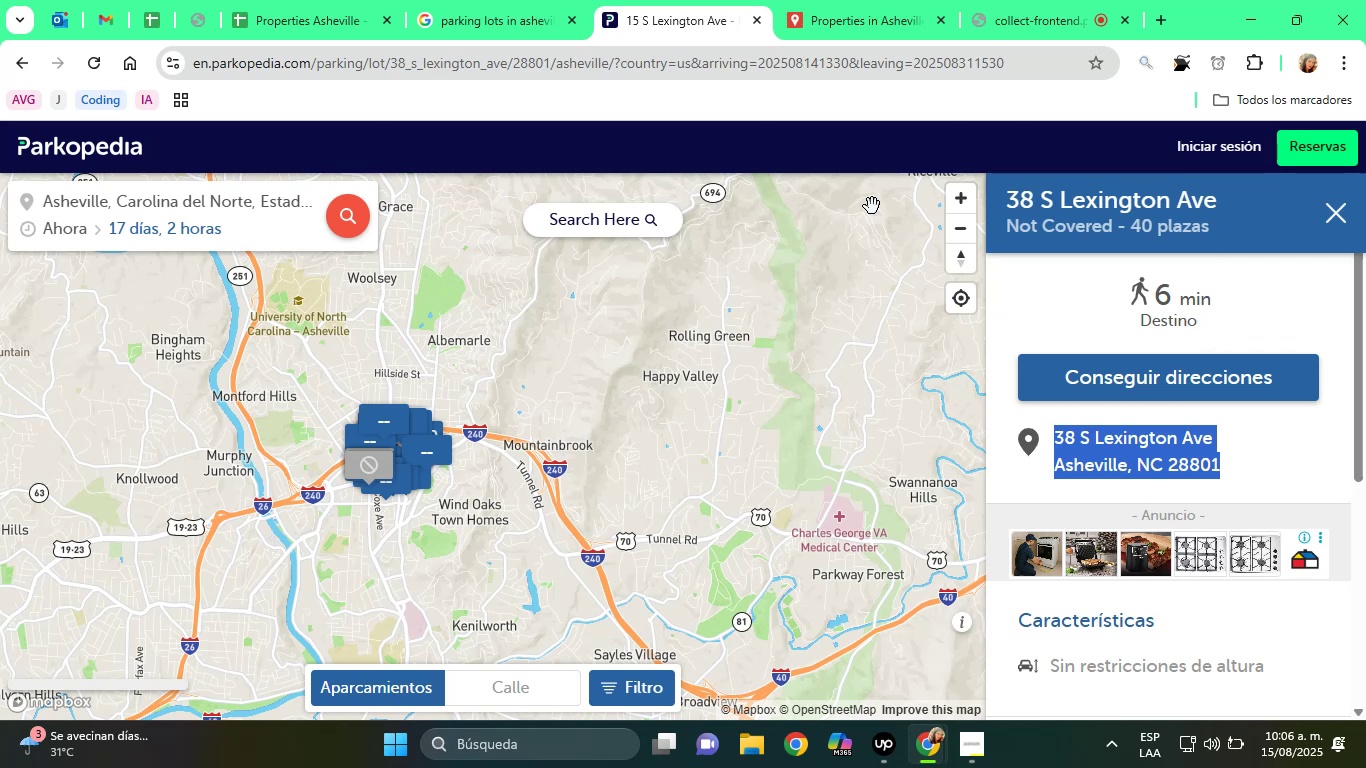 
wait(18.58)
 